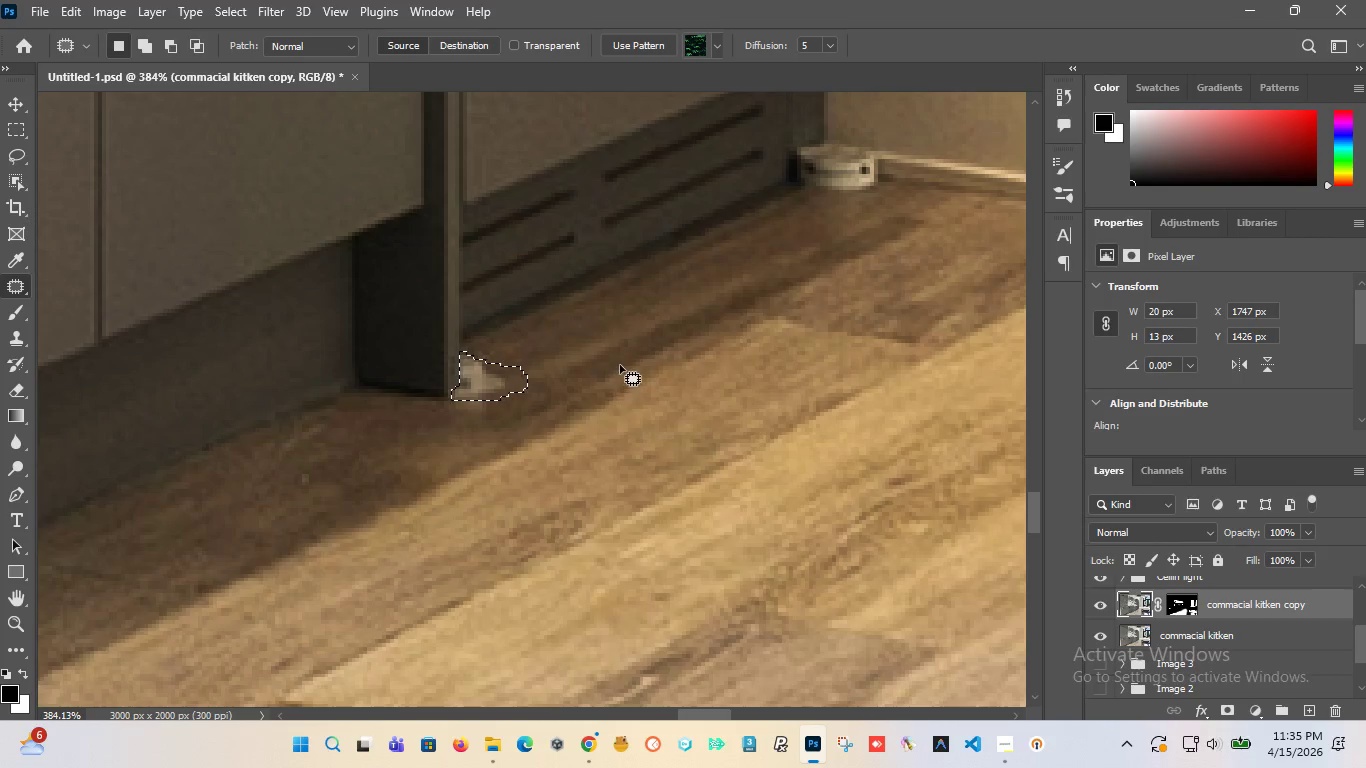 
key(Control+Z)
 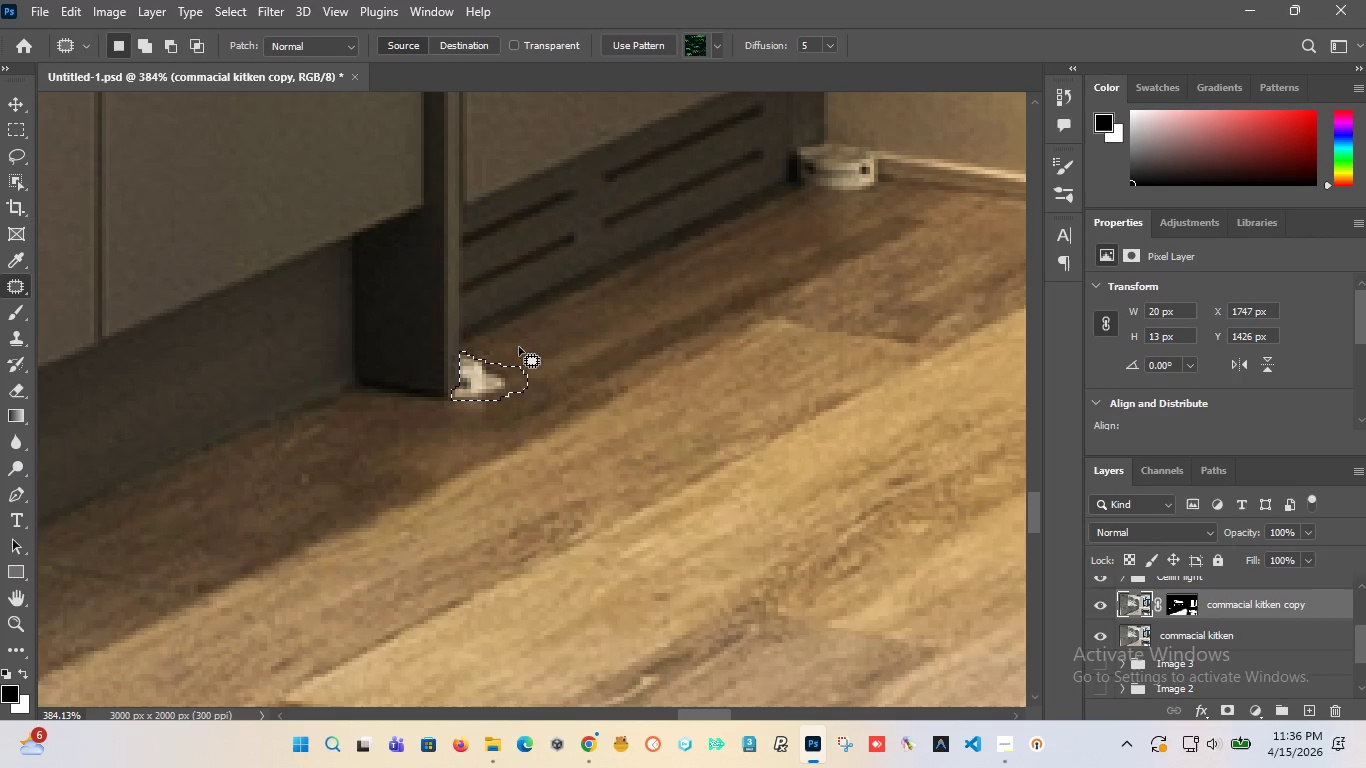 
left_click_drag(start_coordinate=[519, 339], to_coordinate=[566, 331])
 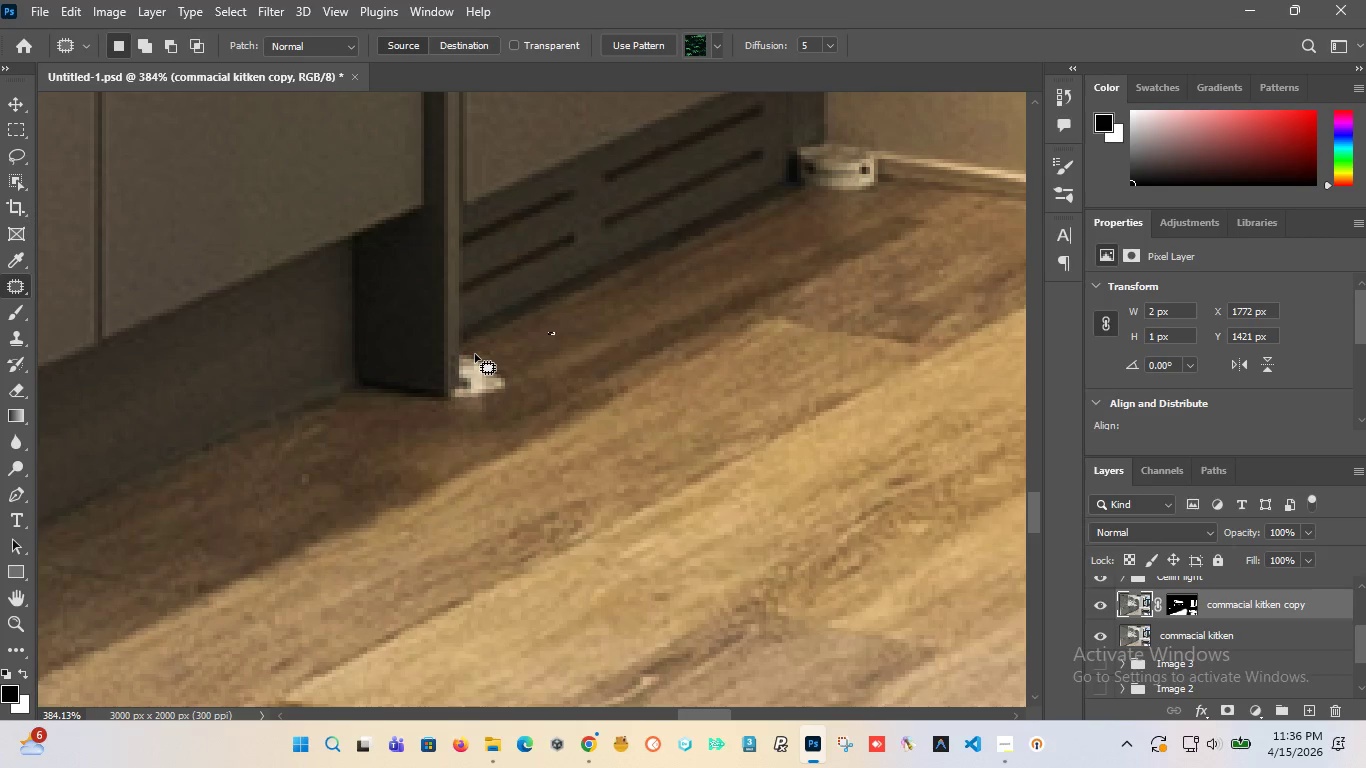 
left_click_drag(start_coordinate=[475, 354], to_coordinate=[465, 355])
 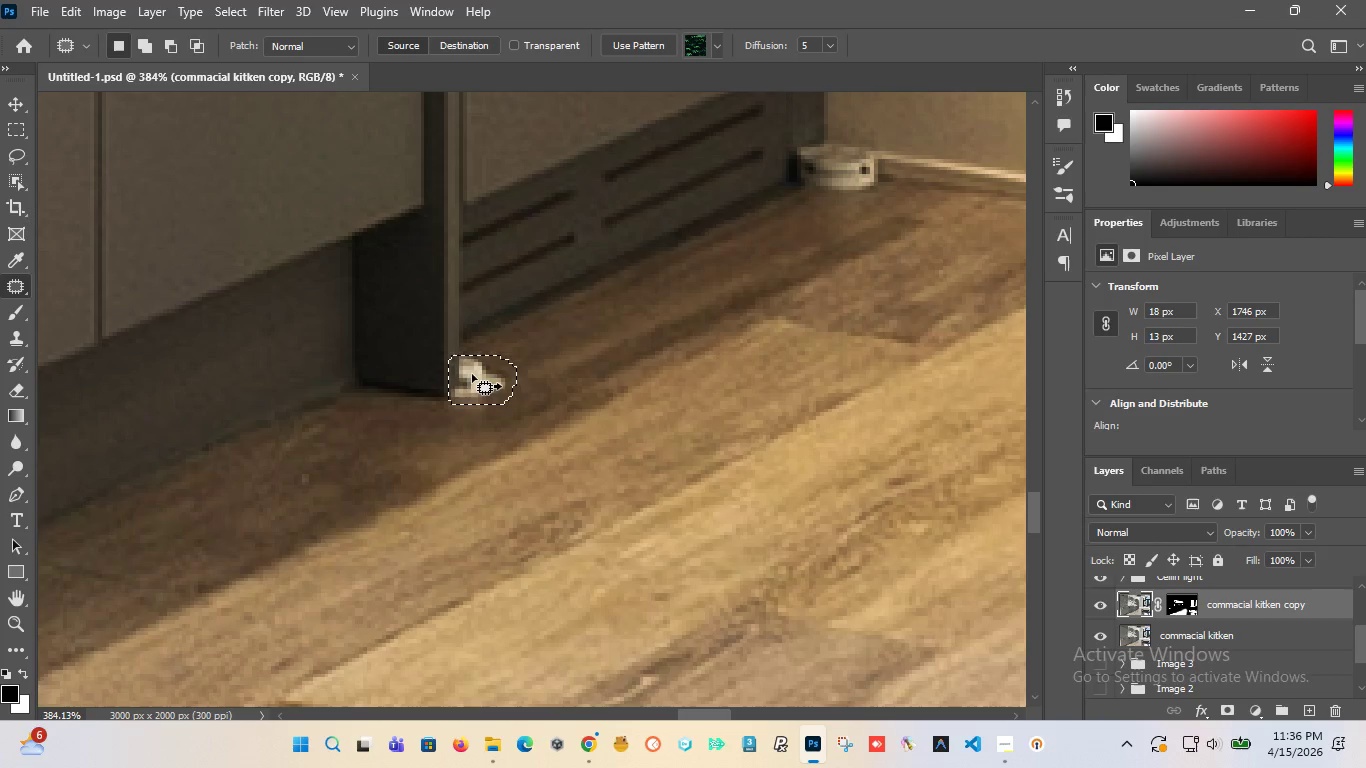 
left_click_drag(start_coordinate=[472, 377], to_coordinate=[355, 420])
 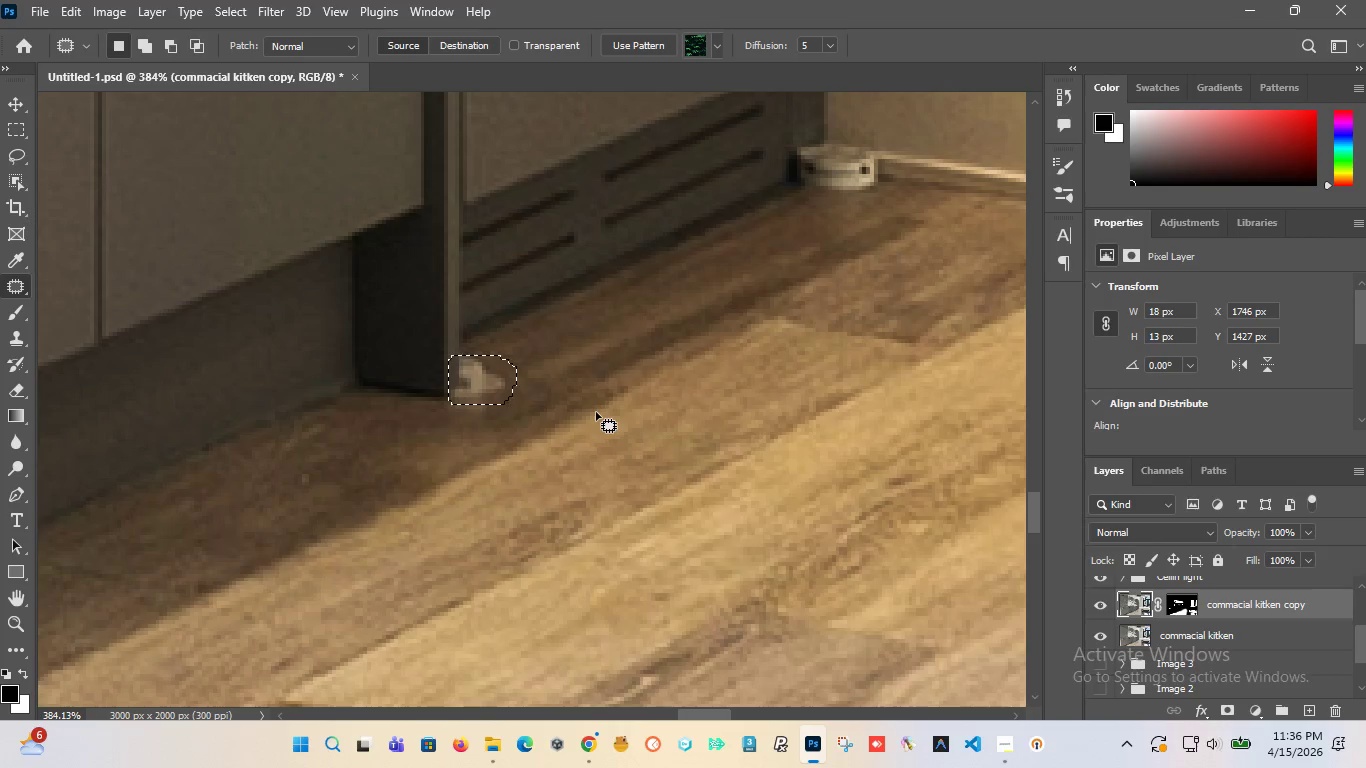 
key(Control+D)
 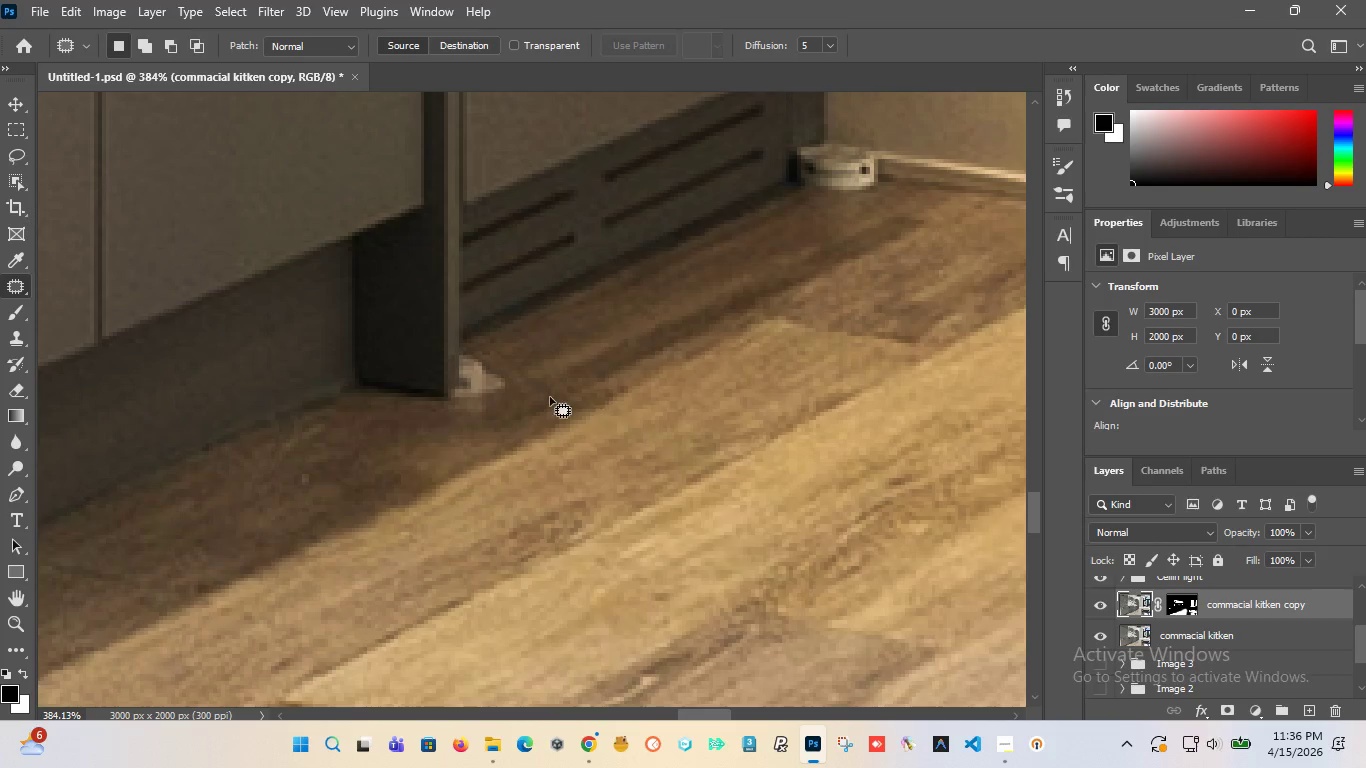 
hold_key(key=AltLeft, duration=1.36)
scroll: coordinate [491, 366], scroll_direction: up, amount: 1.0
 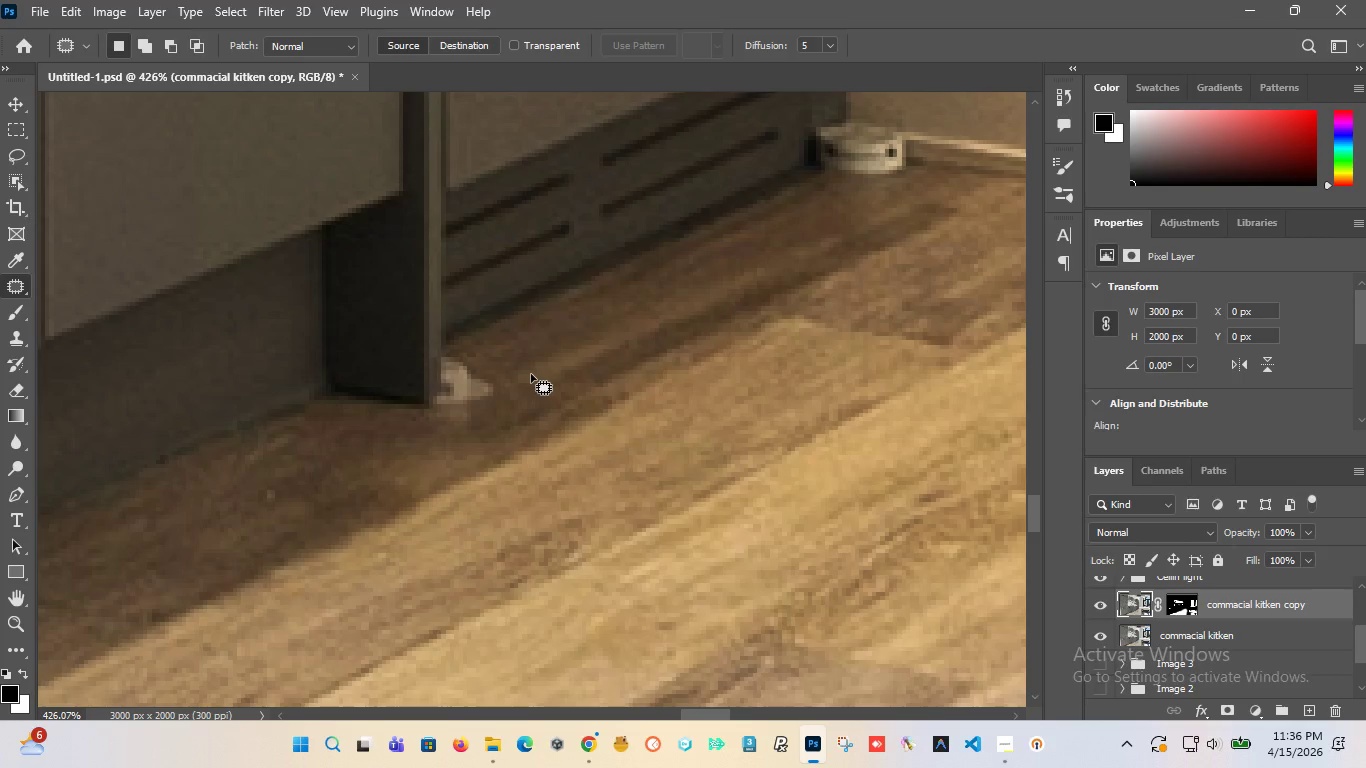 
key(Control+Z)
 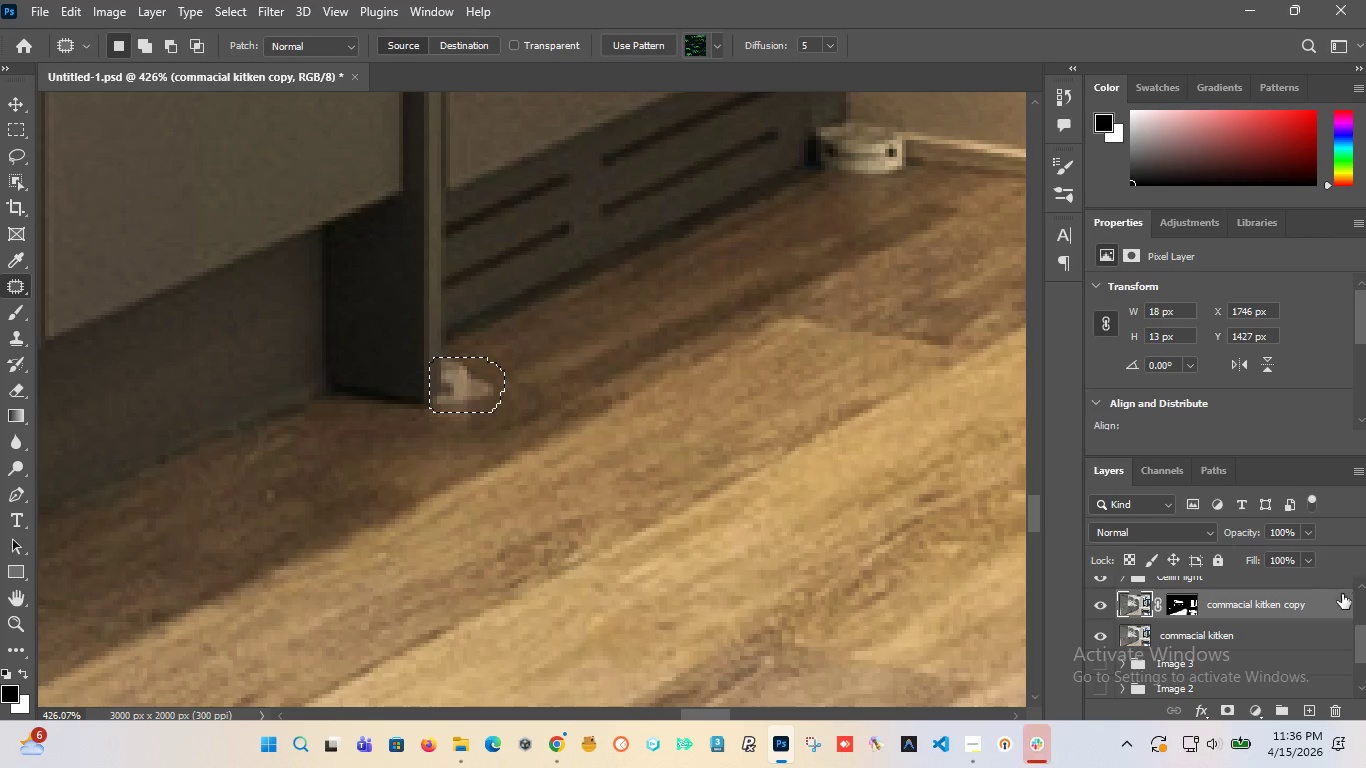 
key(Control+Z)
 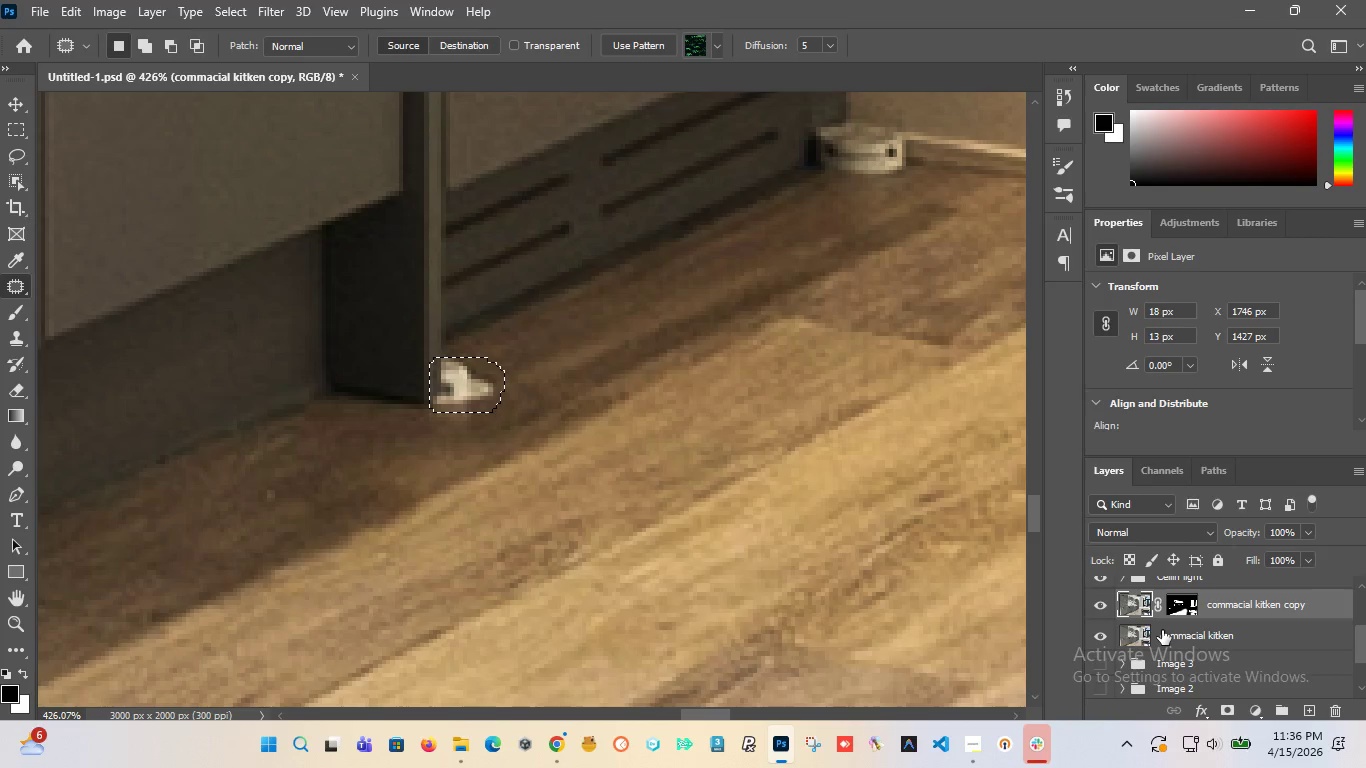 
key(Control+Shift+ShiftLeft)
 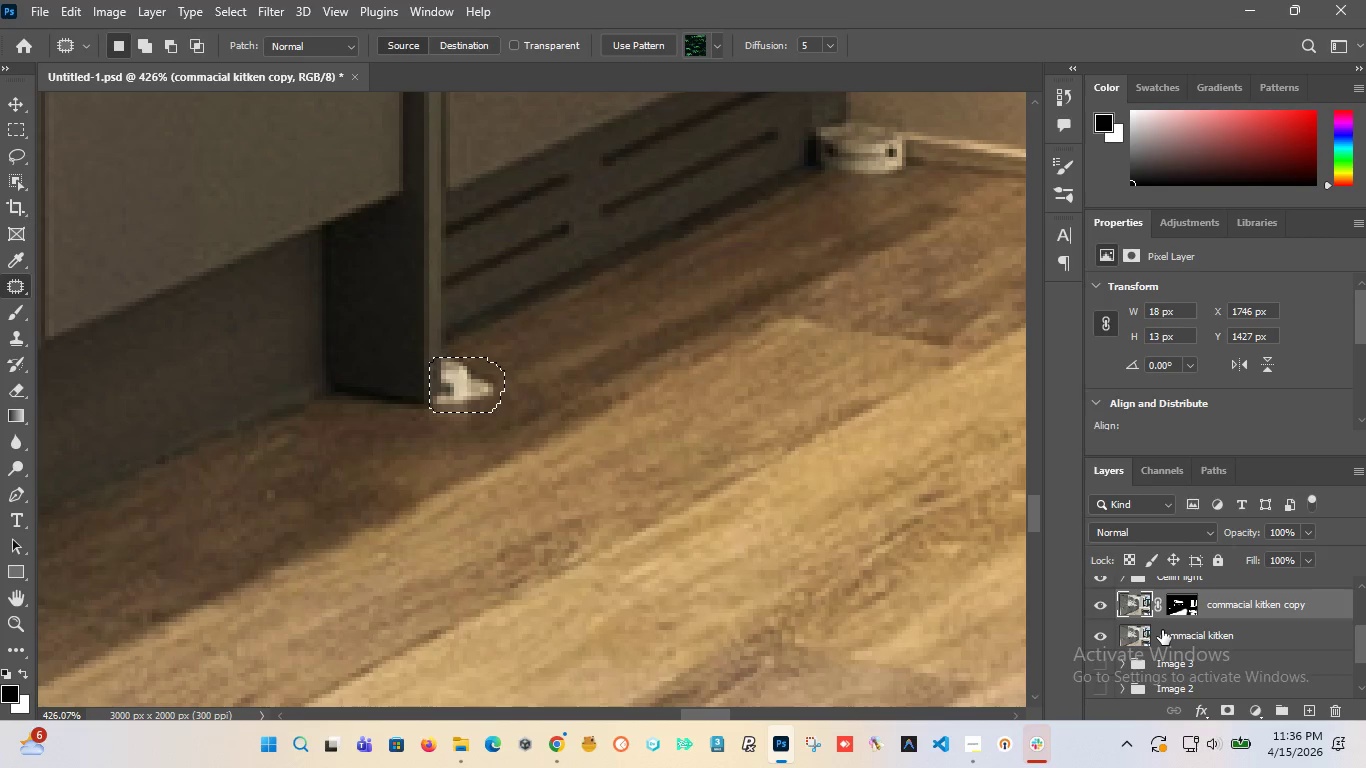 
left_click([1162, 630])
 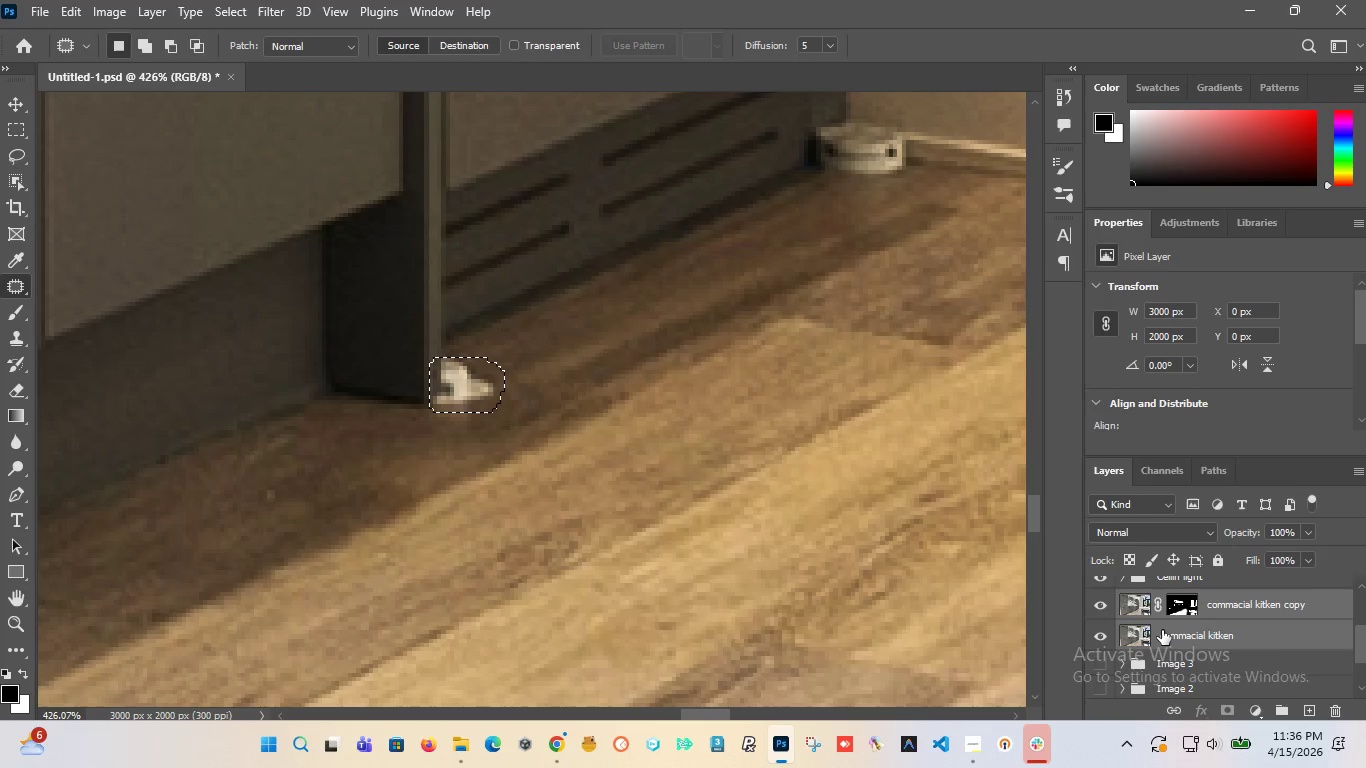 
key(Control+Z)
 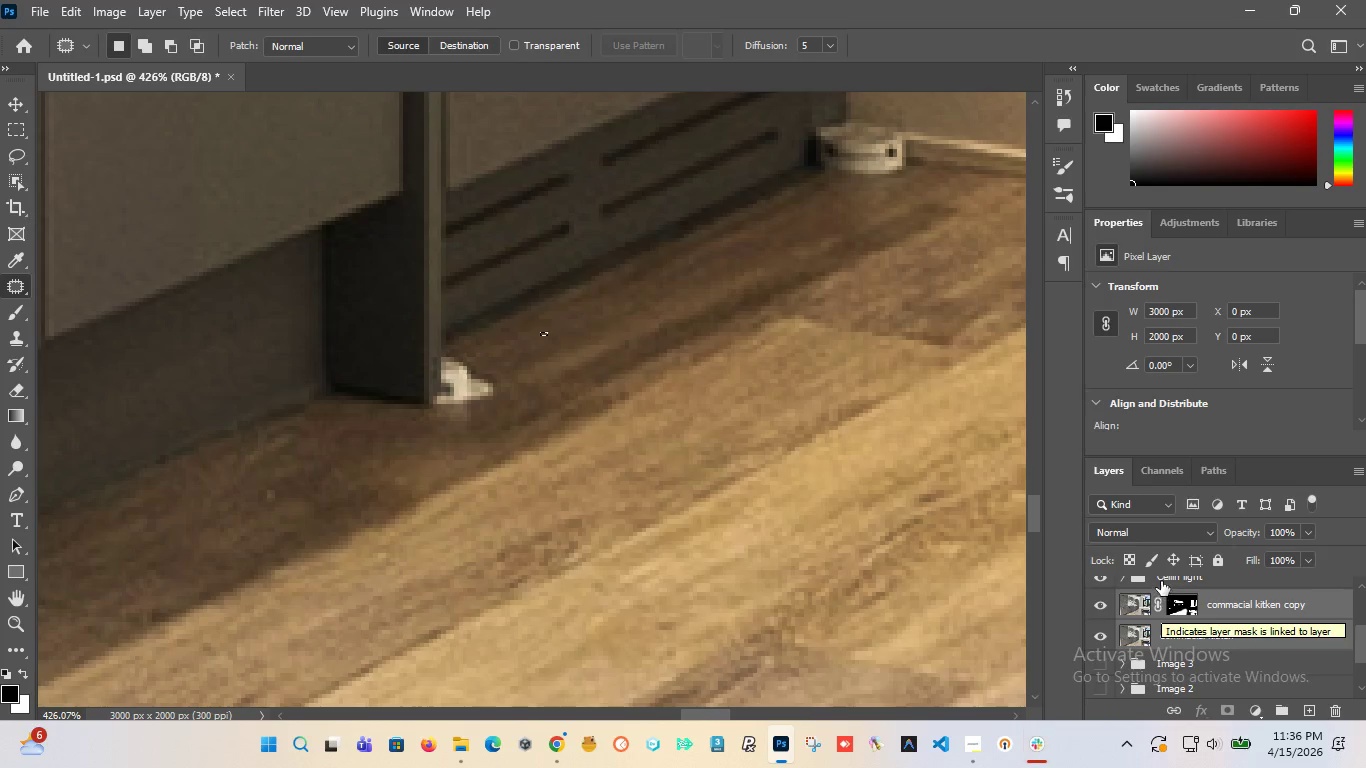 
left_click([1180, 599])
 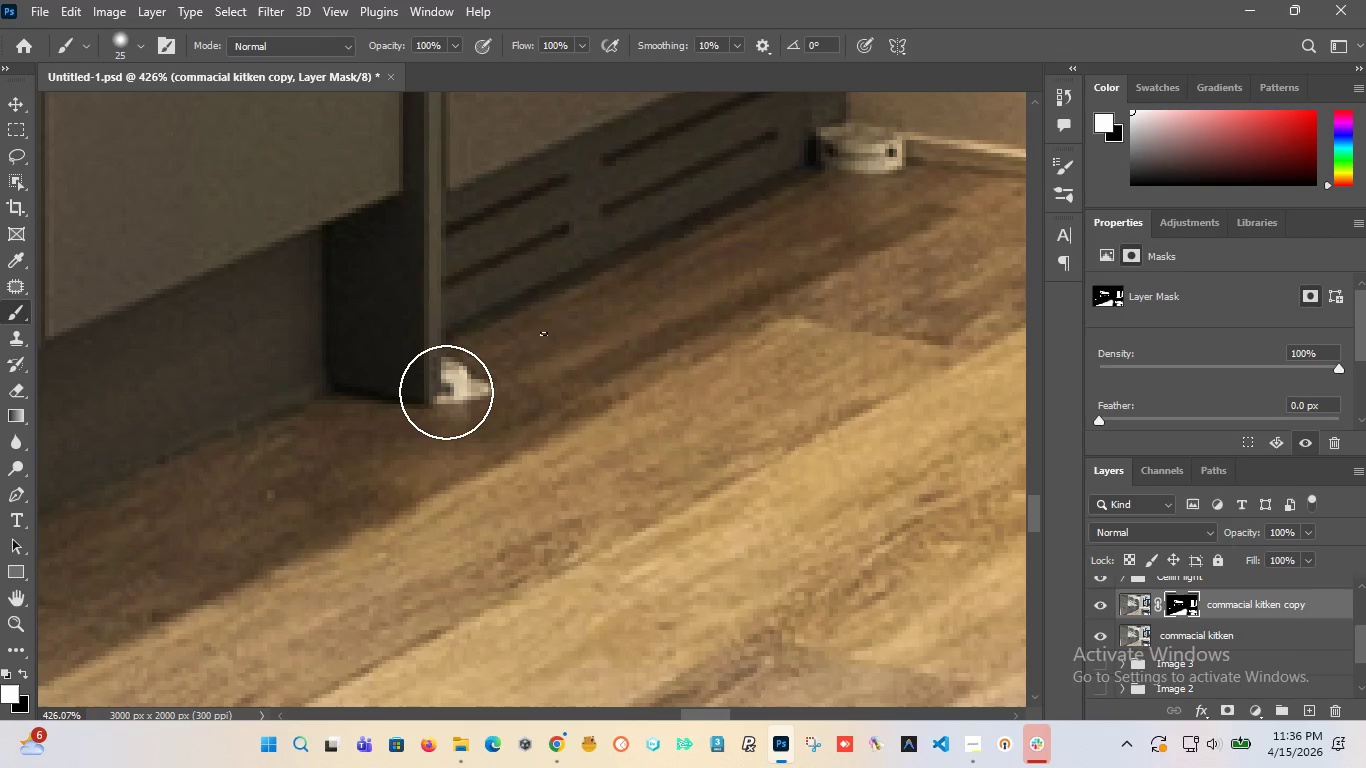 
wait(5.55)
 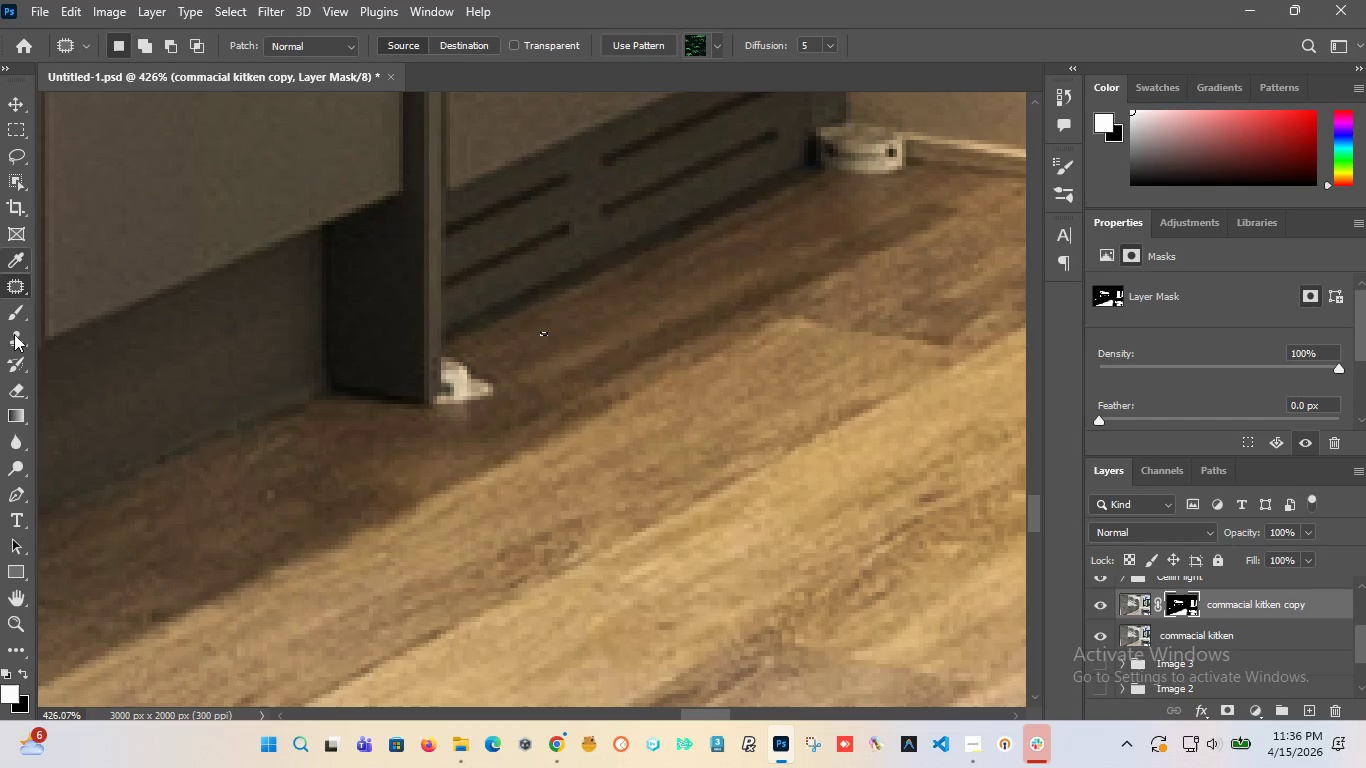 
left_click_drag(start_coordinate=[453, 374], to_coordinate=[528, 323])
 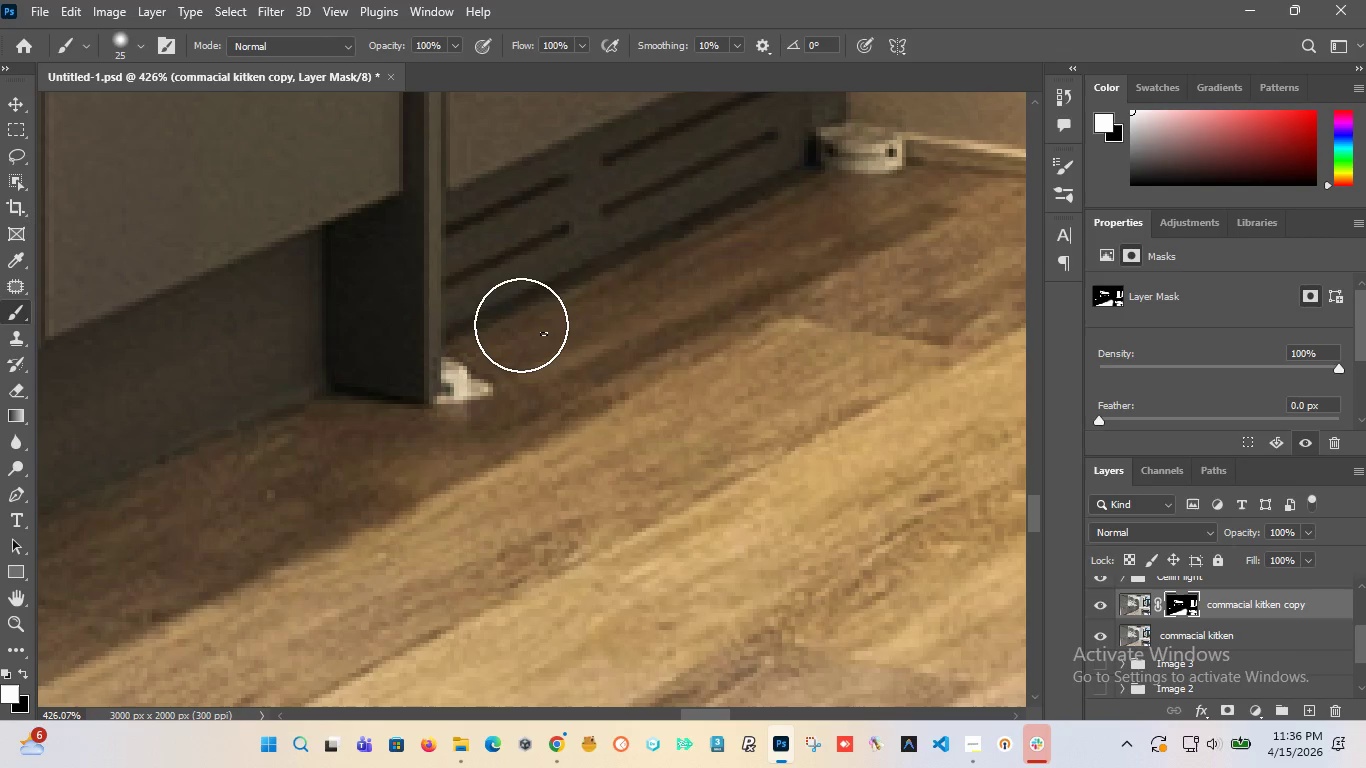 
key(Control+D)
 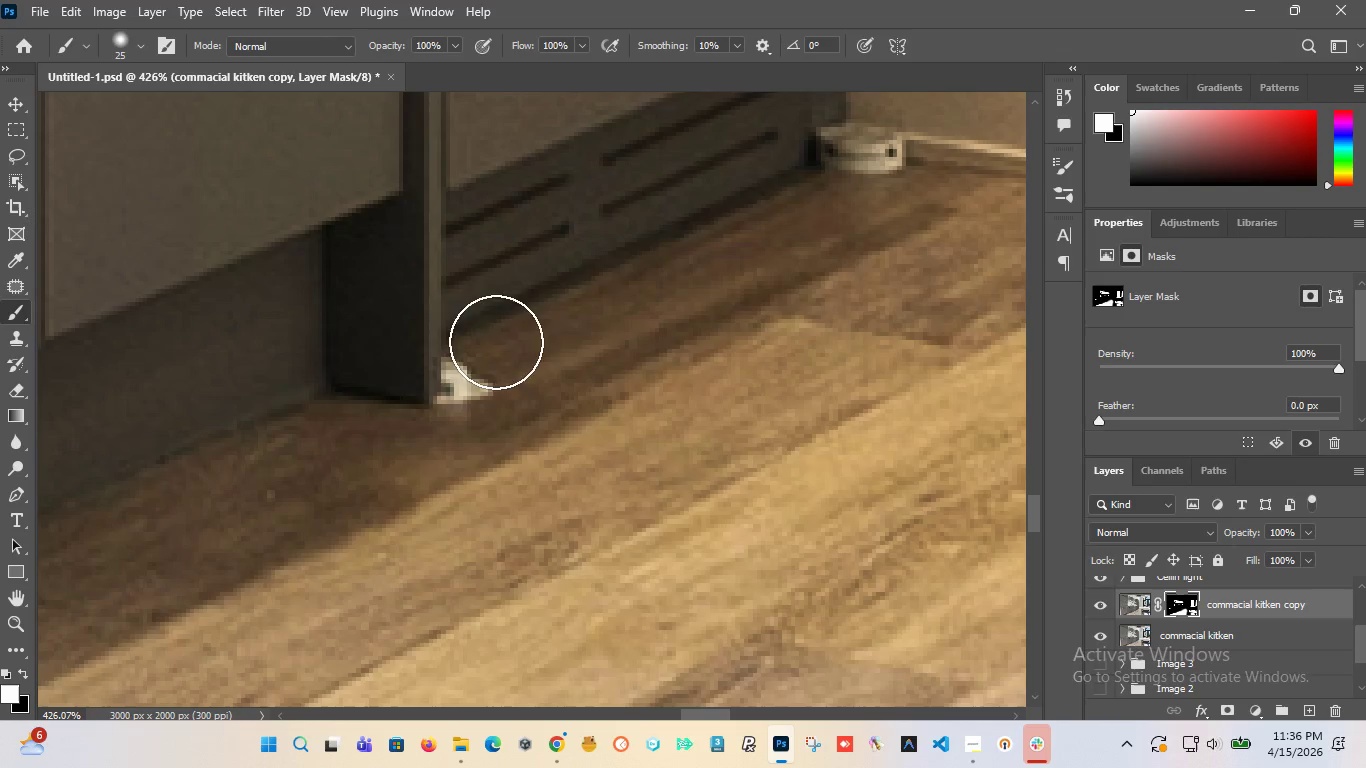 
left_click_drag(start_coordinate=[491, 344], to_coordinate=[315, 409])
 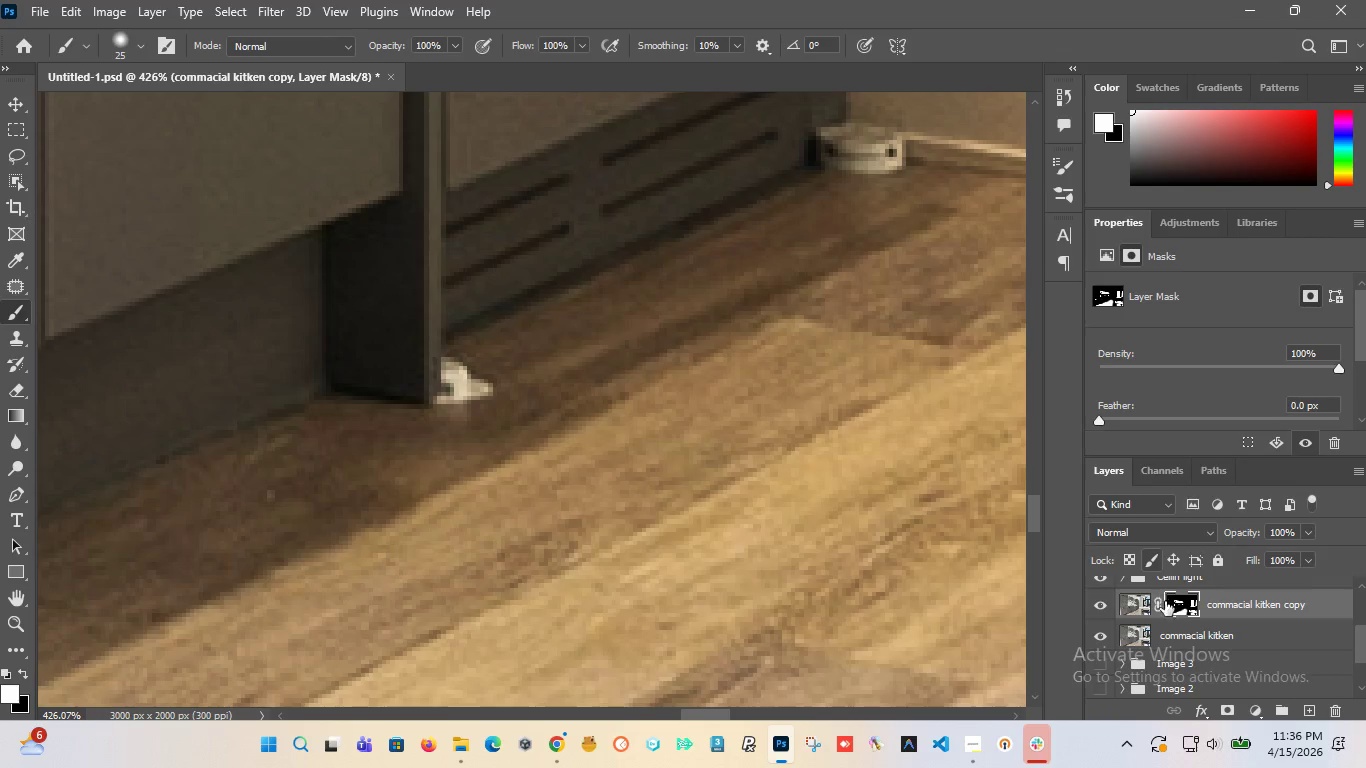 
left_click([1174, 604])
 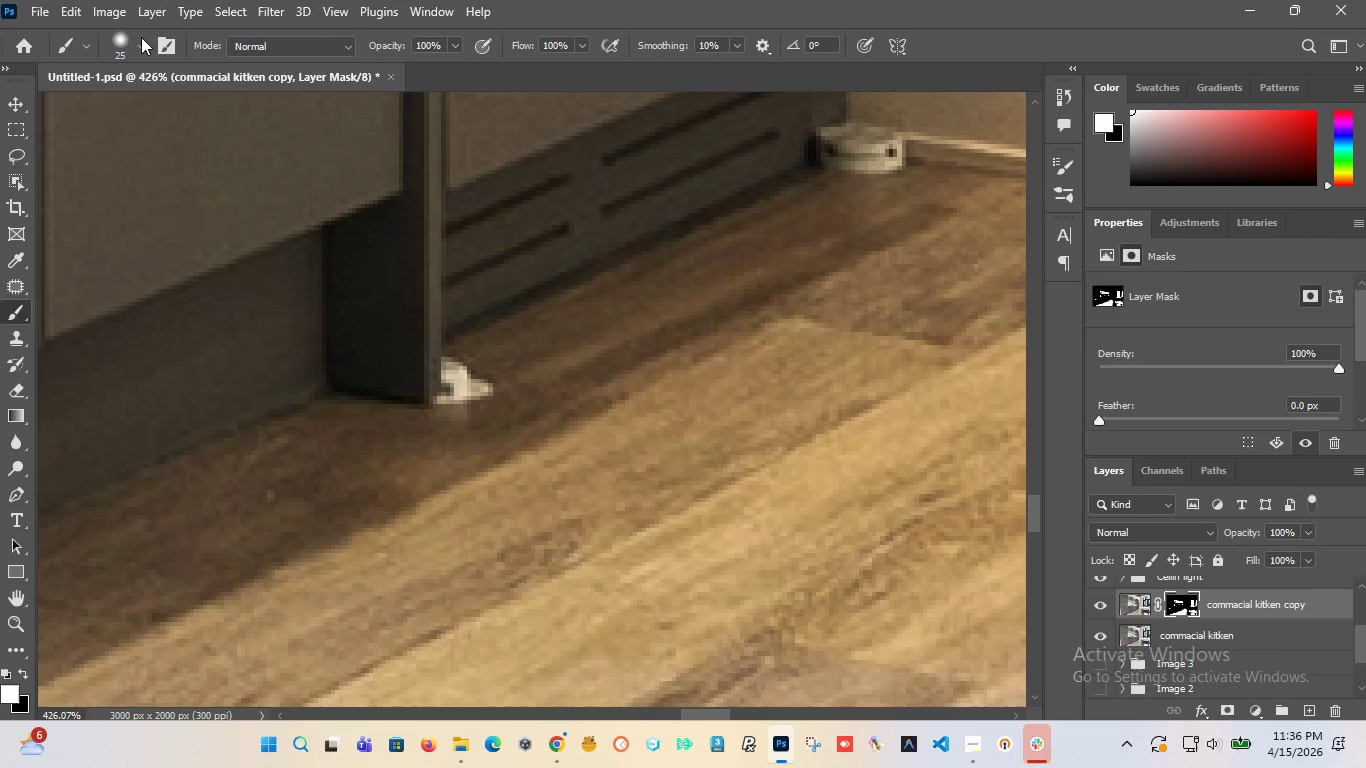 
left_click([24, 152])
 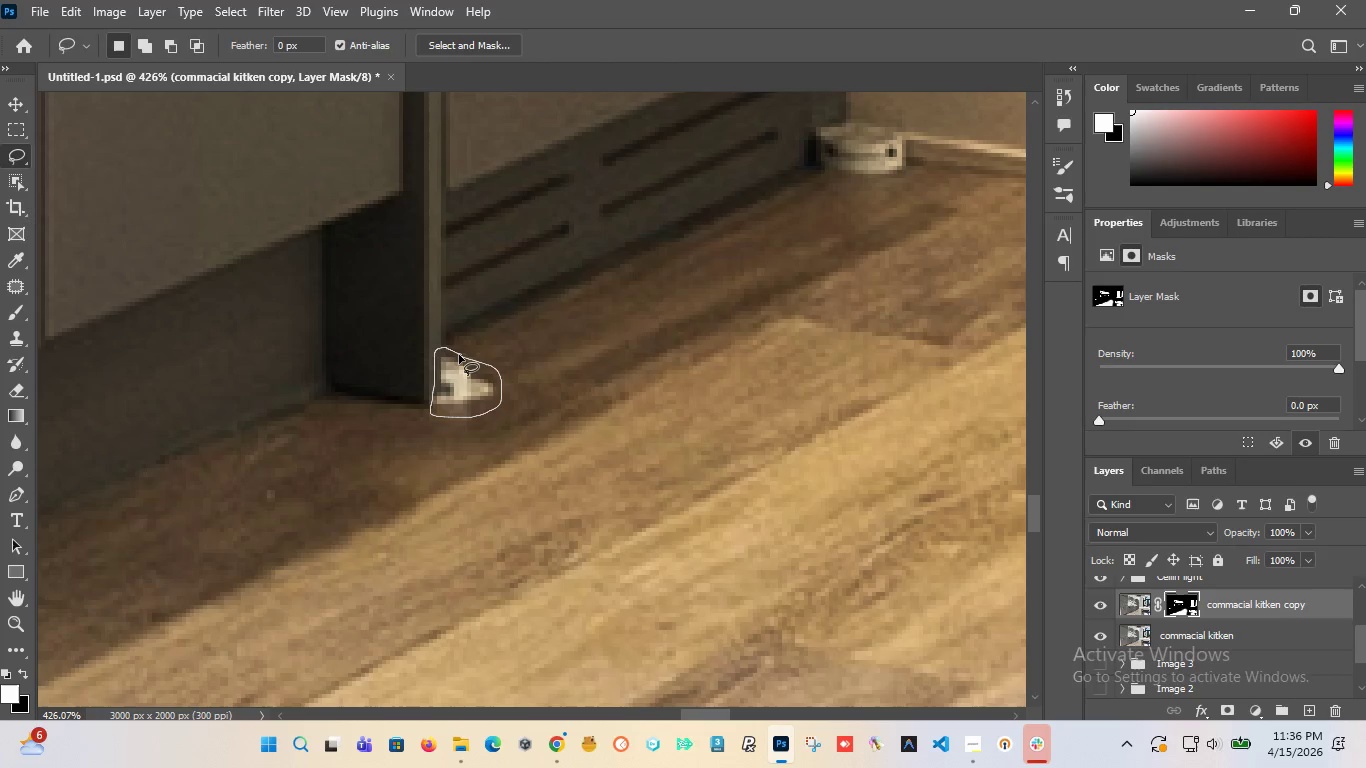 
wait(5.33)
 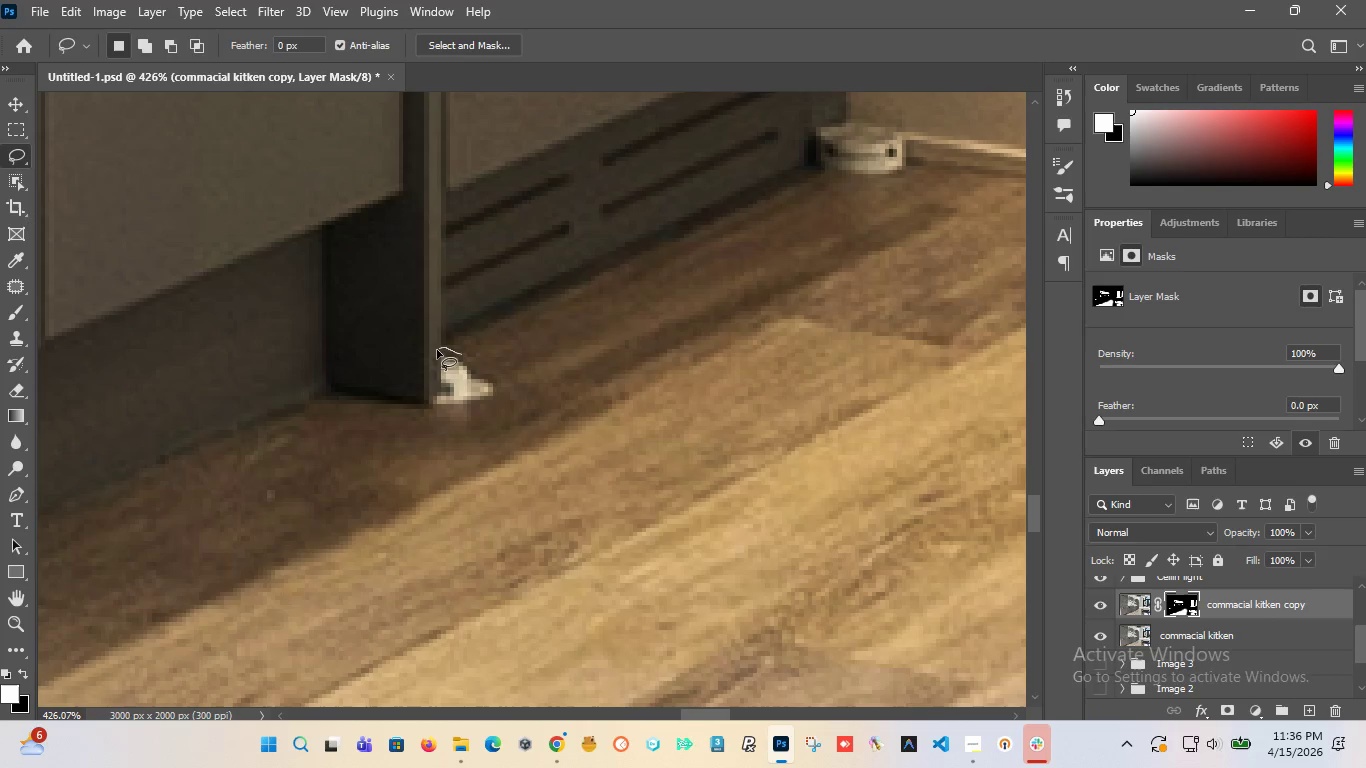 
left_click([0, 289])
 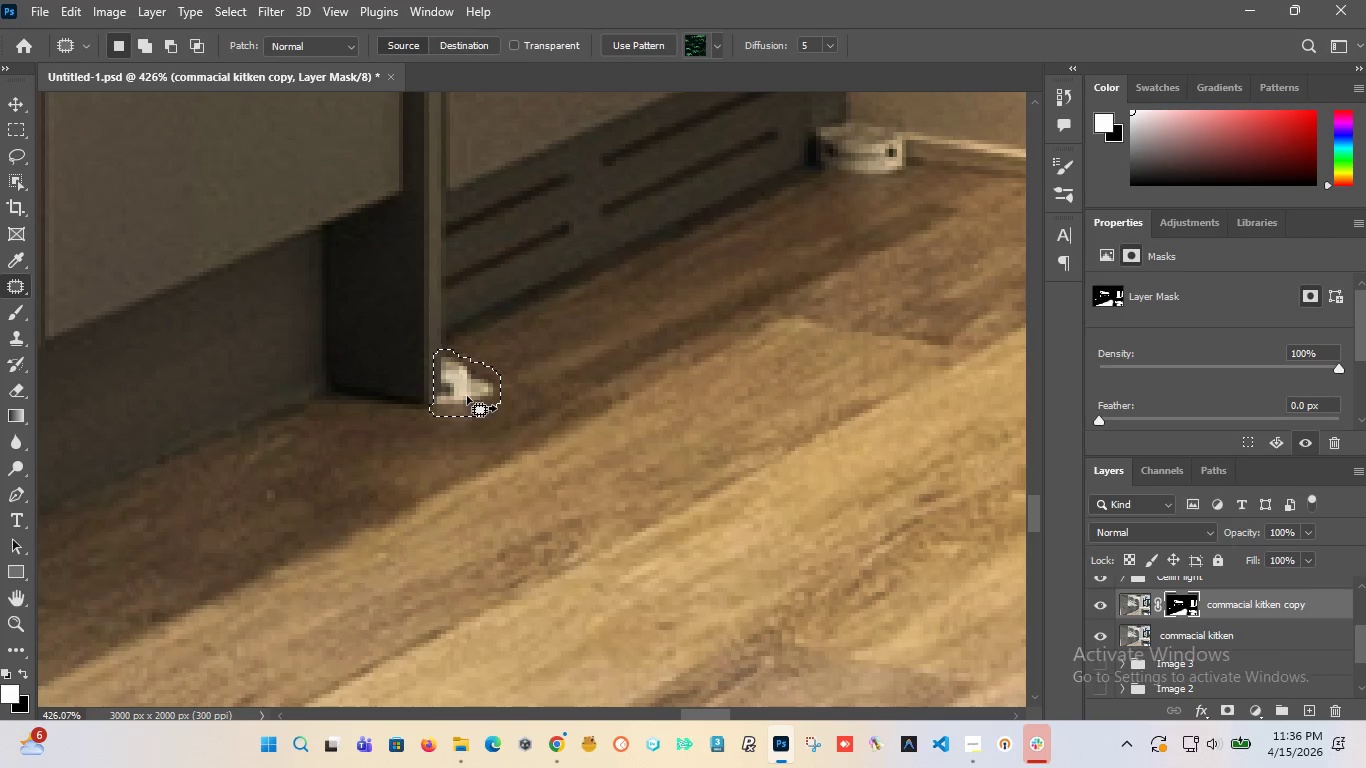 
left_click_drag(start_coordinate=[467, 394], to_coordinate=[309, 458])
 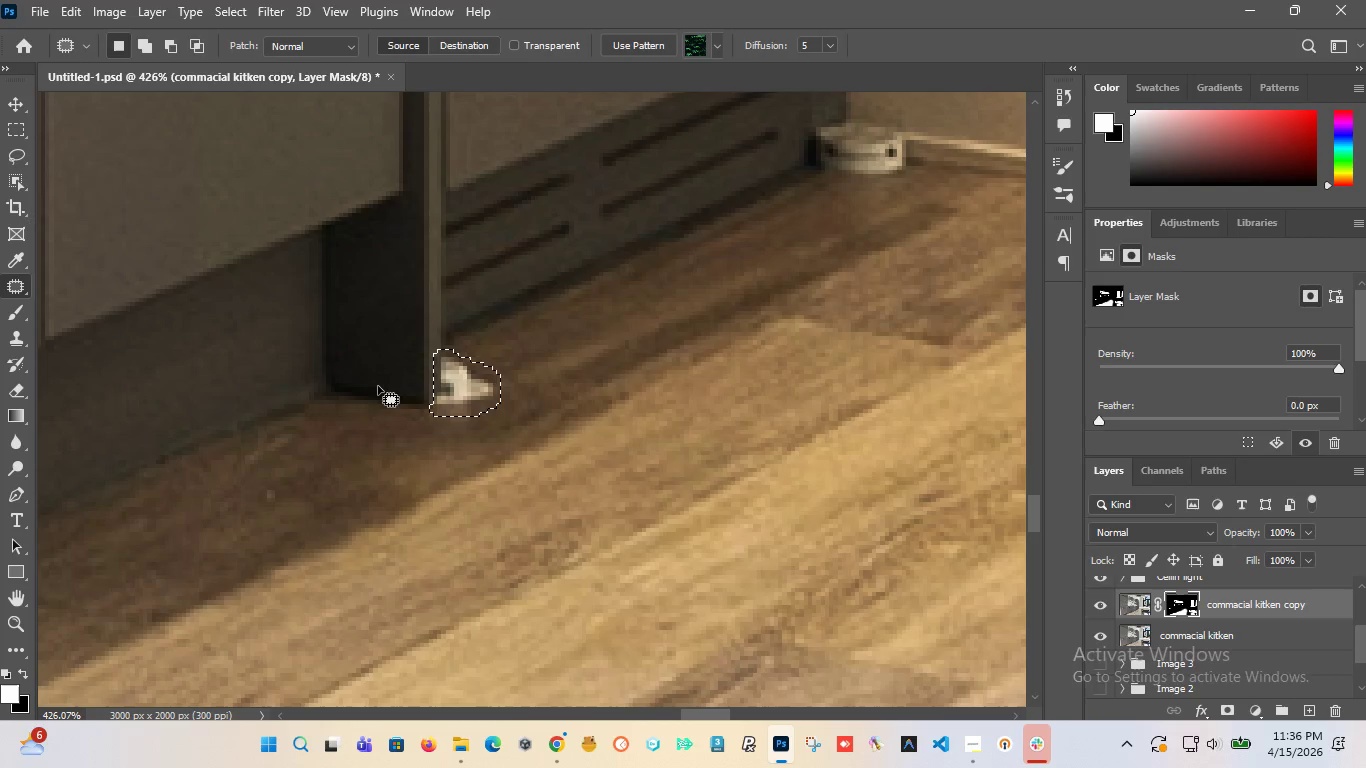 
key(Control+Z)
 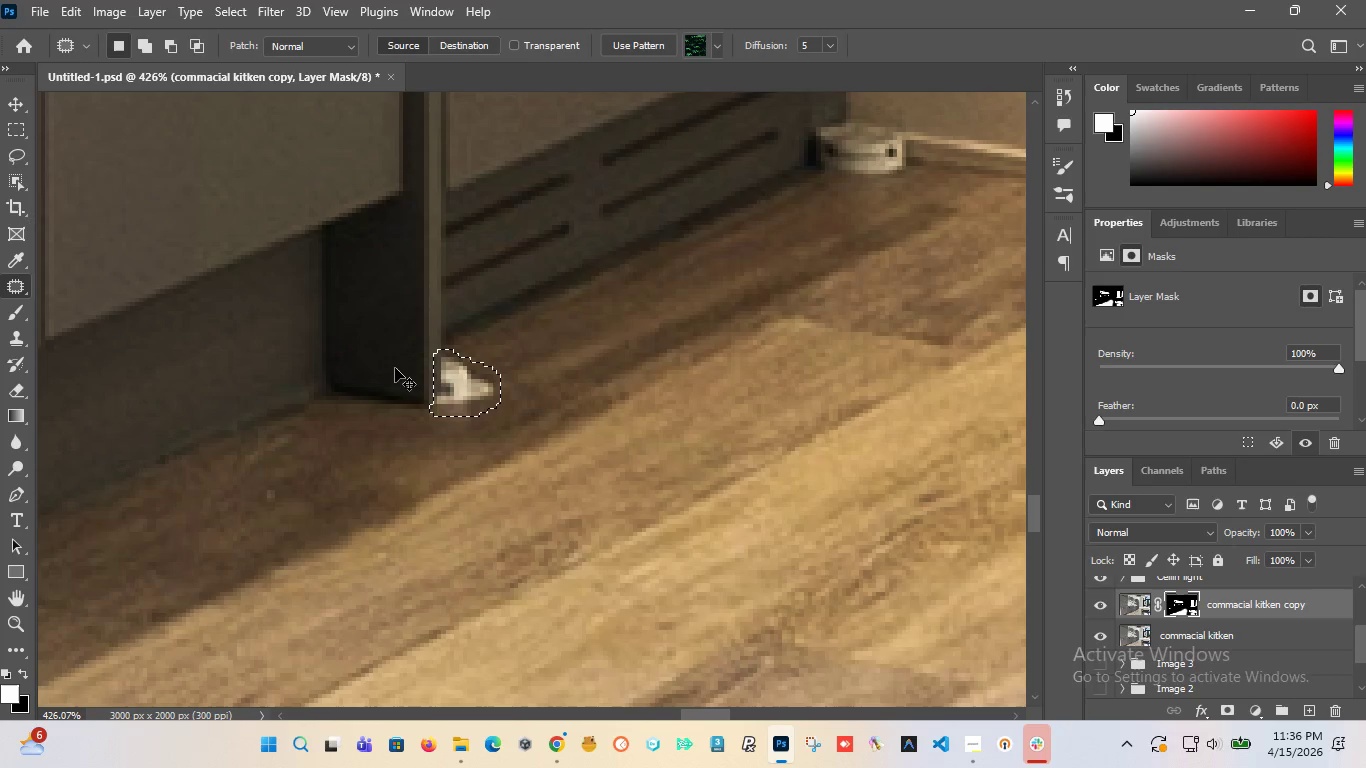 
key(Control+Z)
 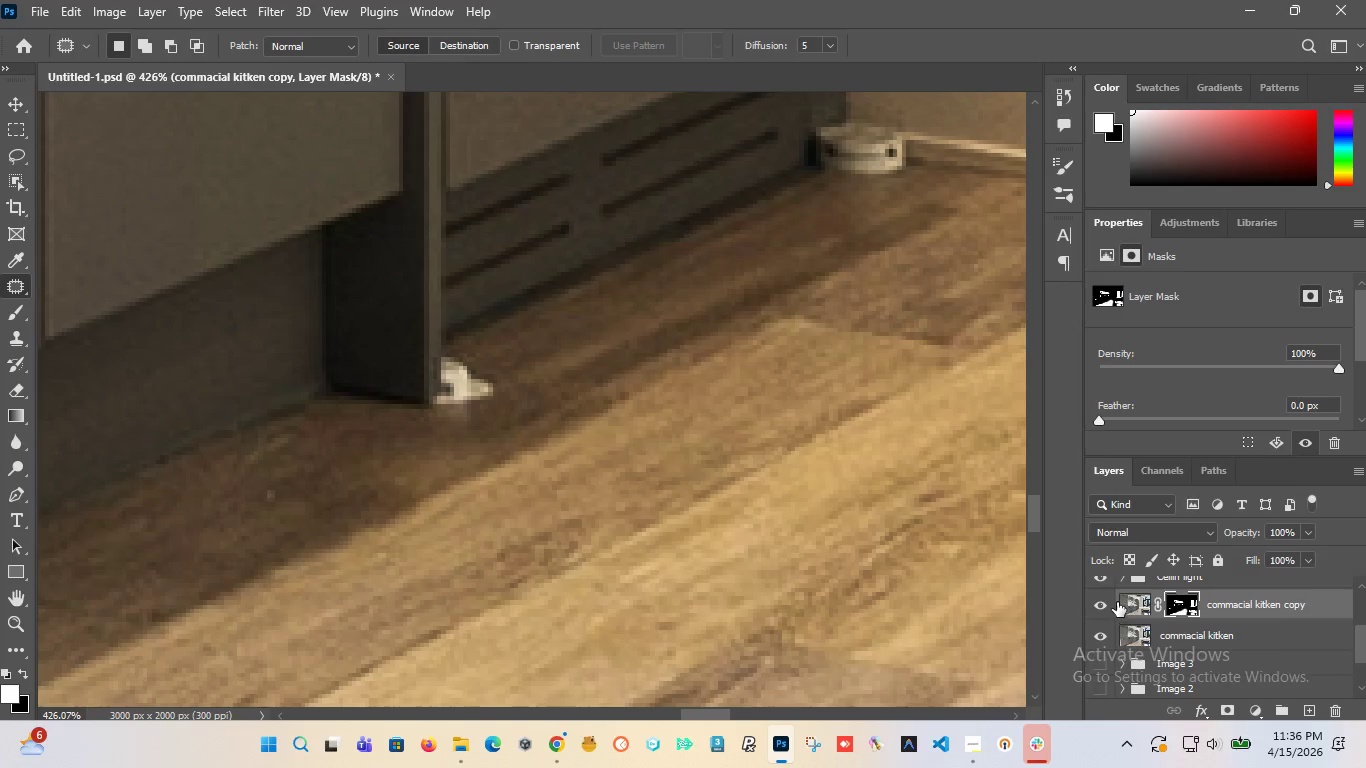 
key(X)
 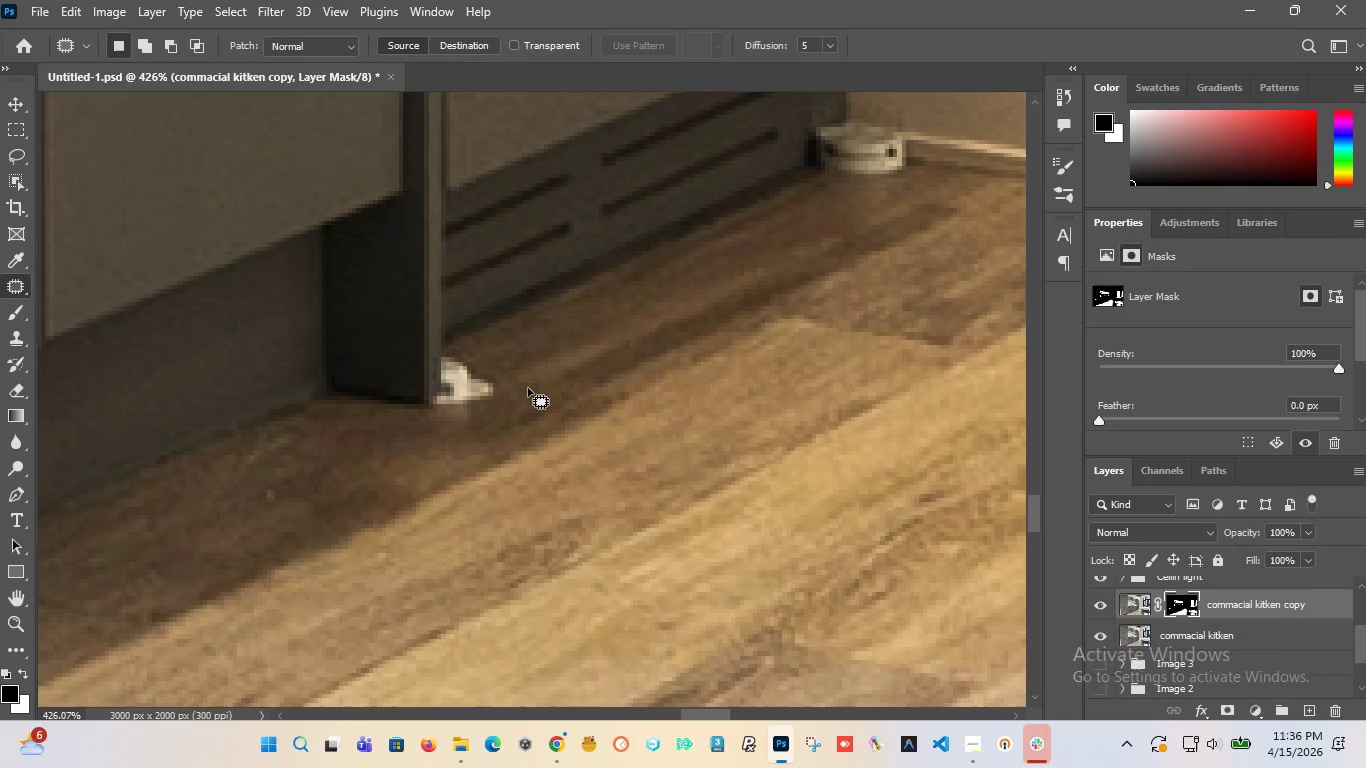 
key(X)
 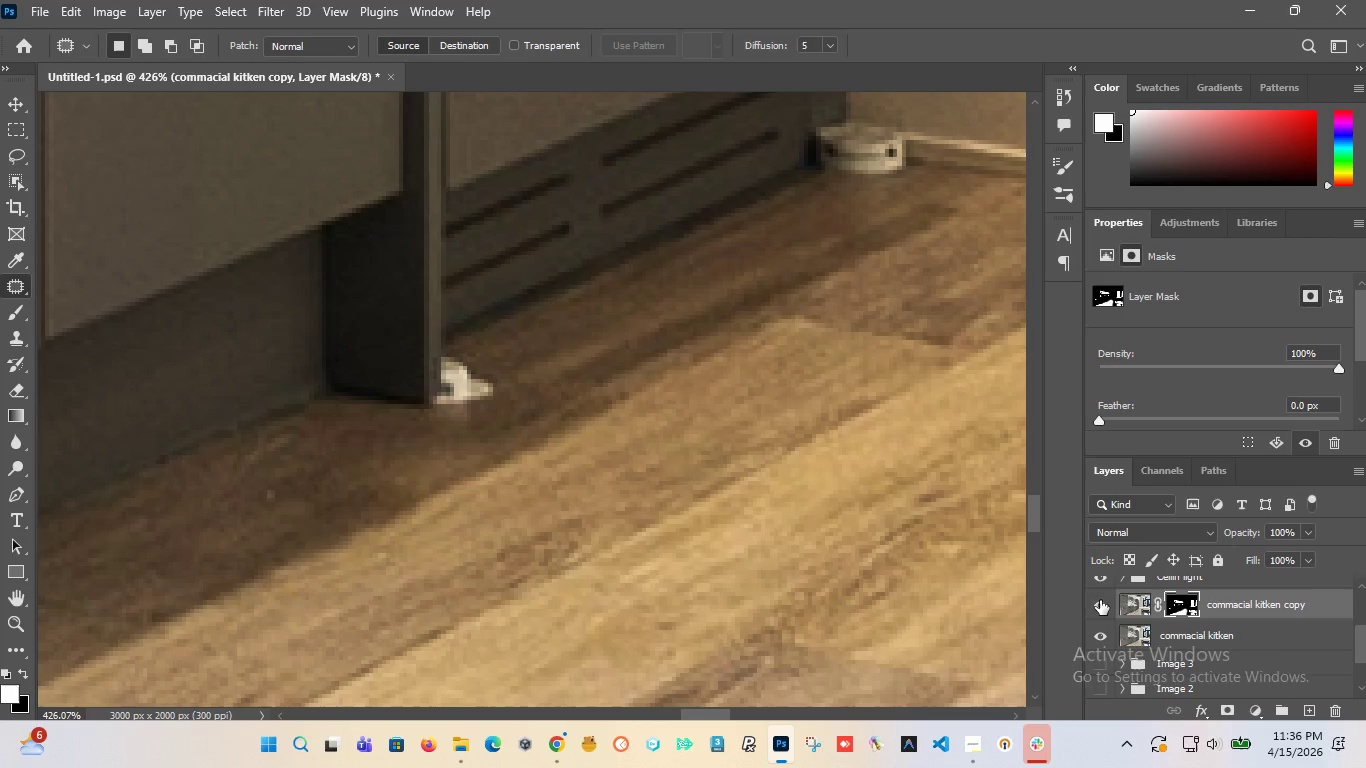 
left_click([1100, 601])
 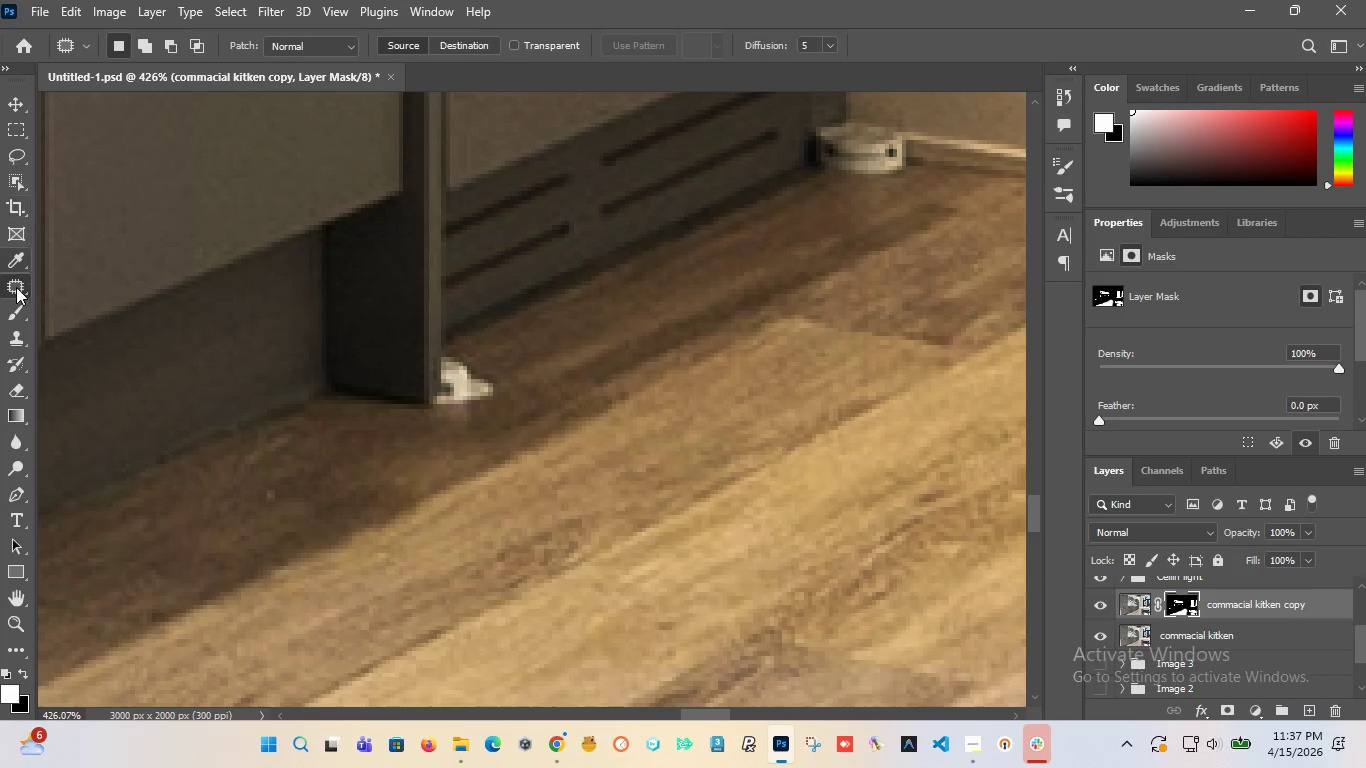 
left_click([16, 311])
 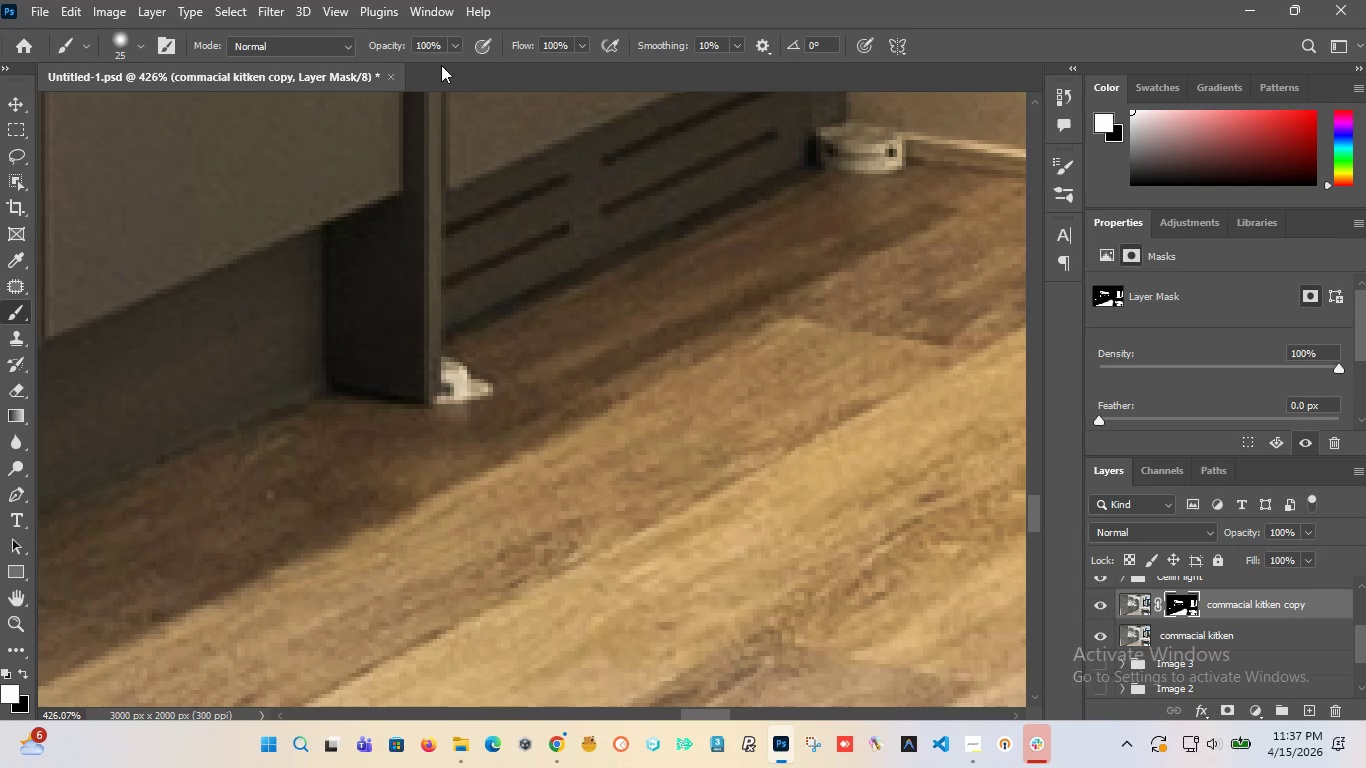 
hold_key(key=AltLeft, duration=1.52)
 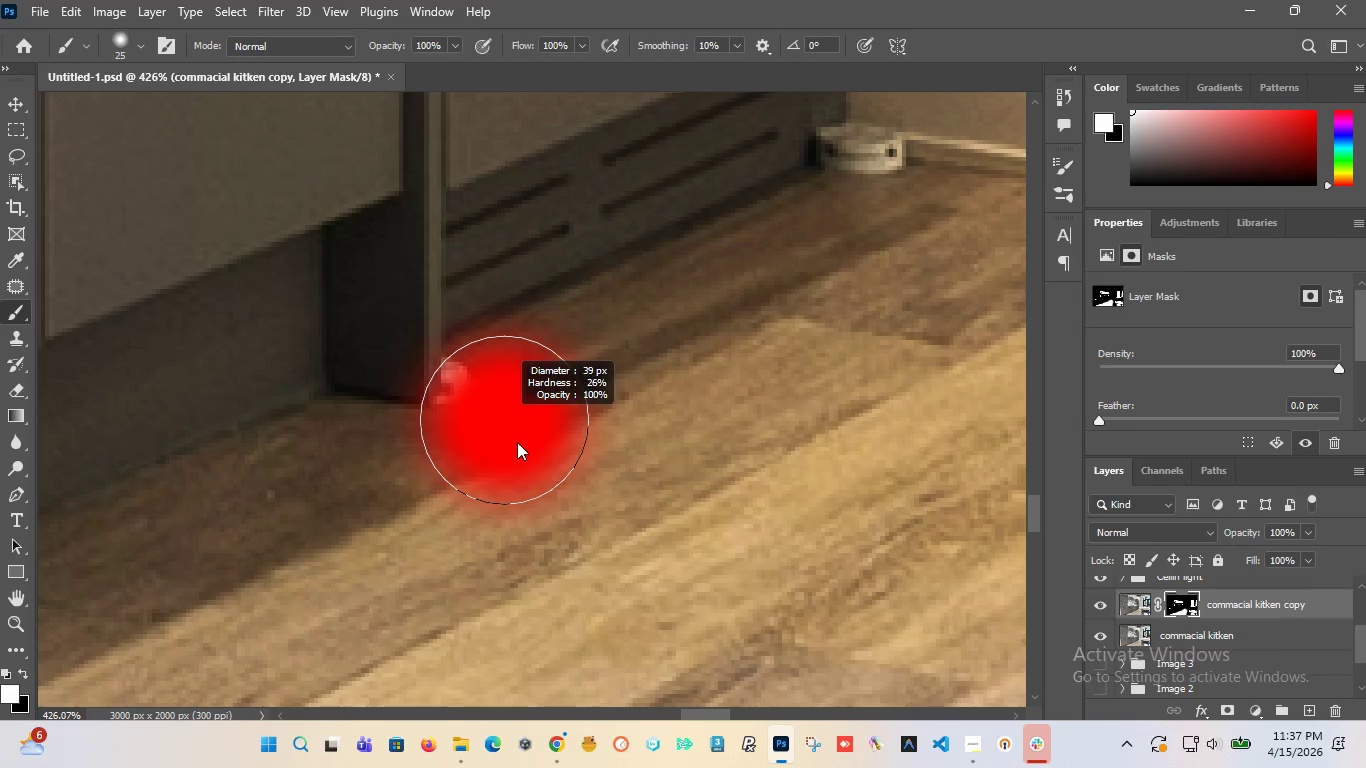 
key(Alt+AltLeft)
 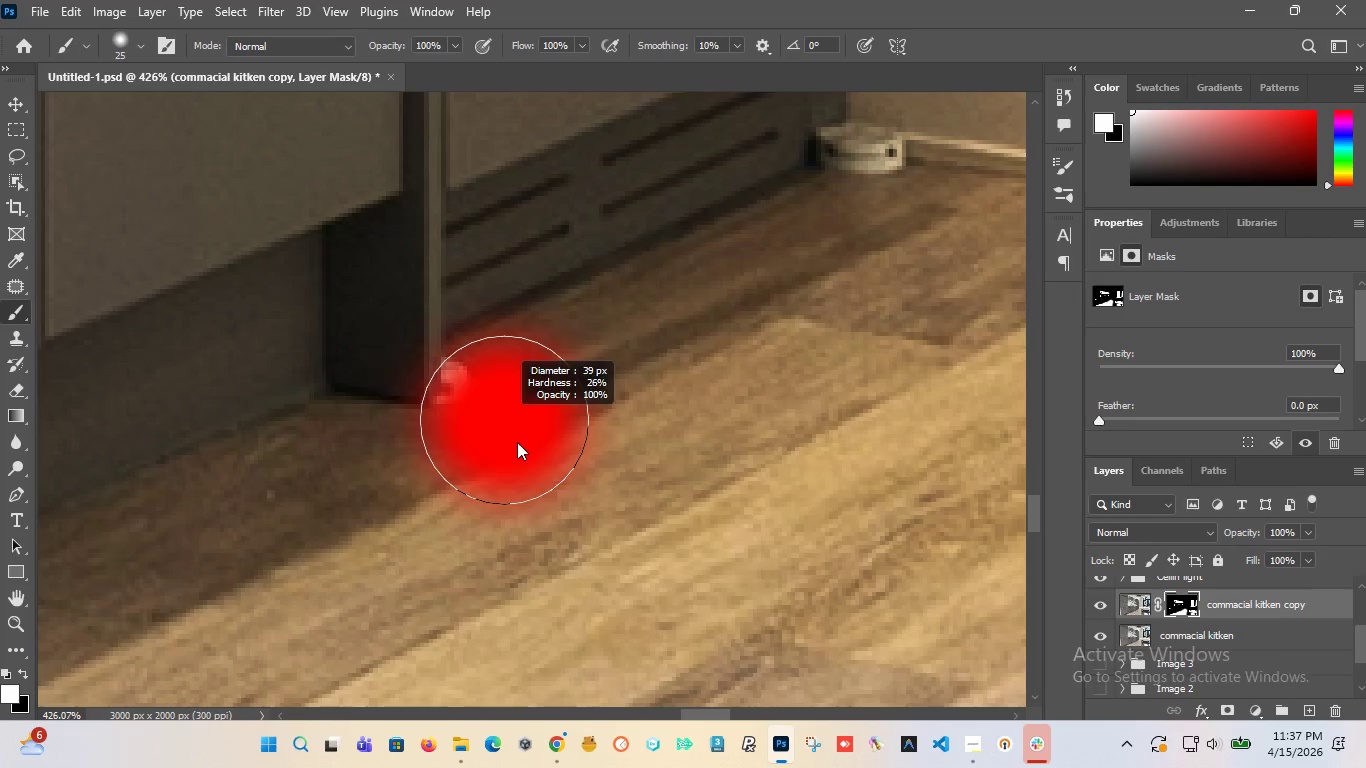 
key(Alt+AltLeft)
 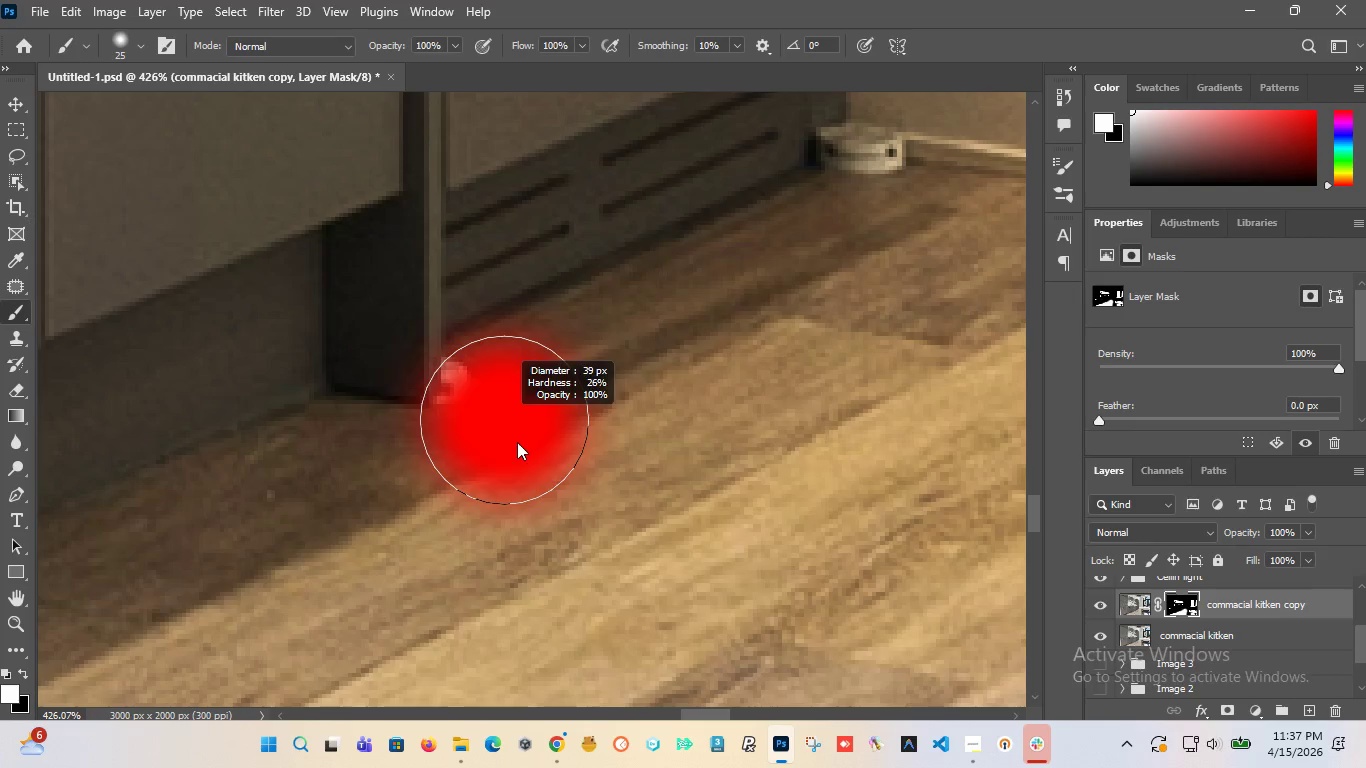 
key(Alt+AltLeft)
 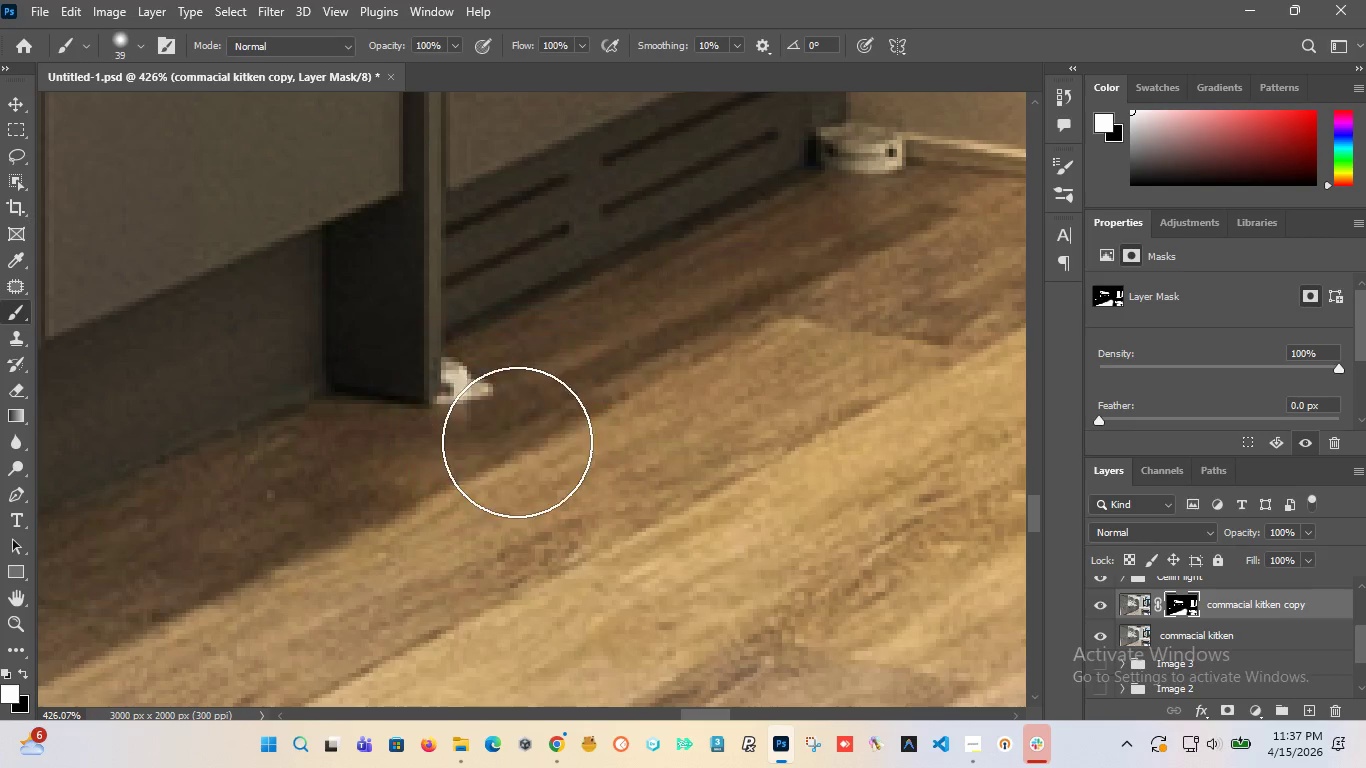 
key(Alt+AltLeft)
 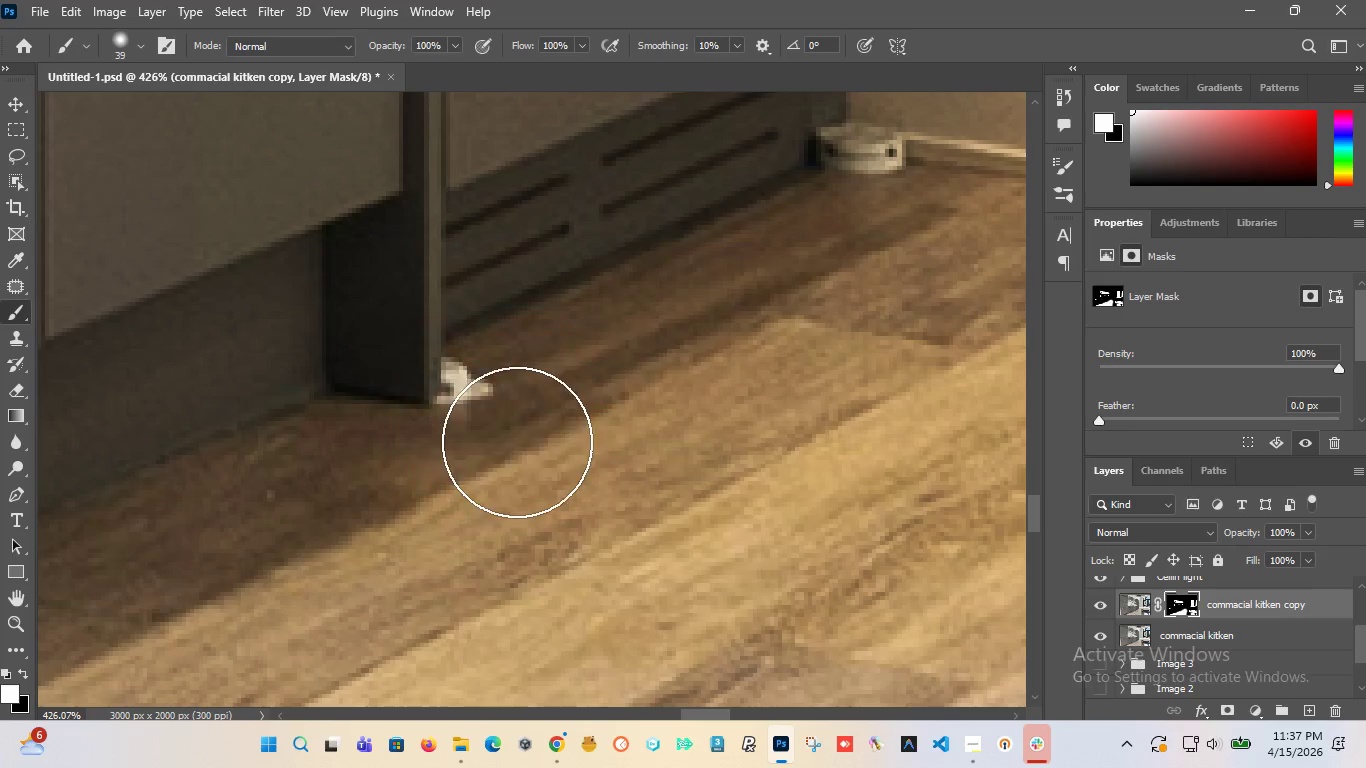 
key(Alt+AltLeft)
 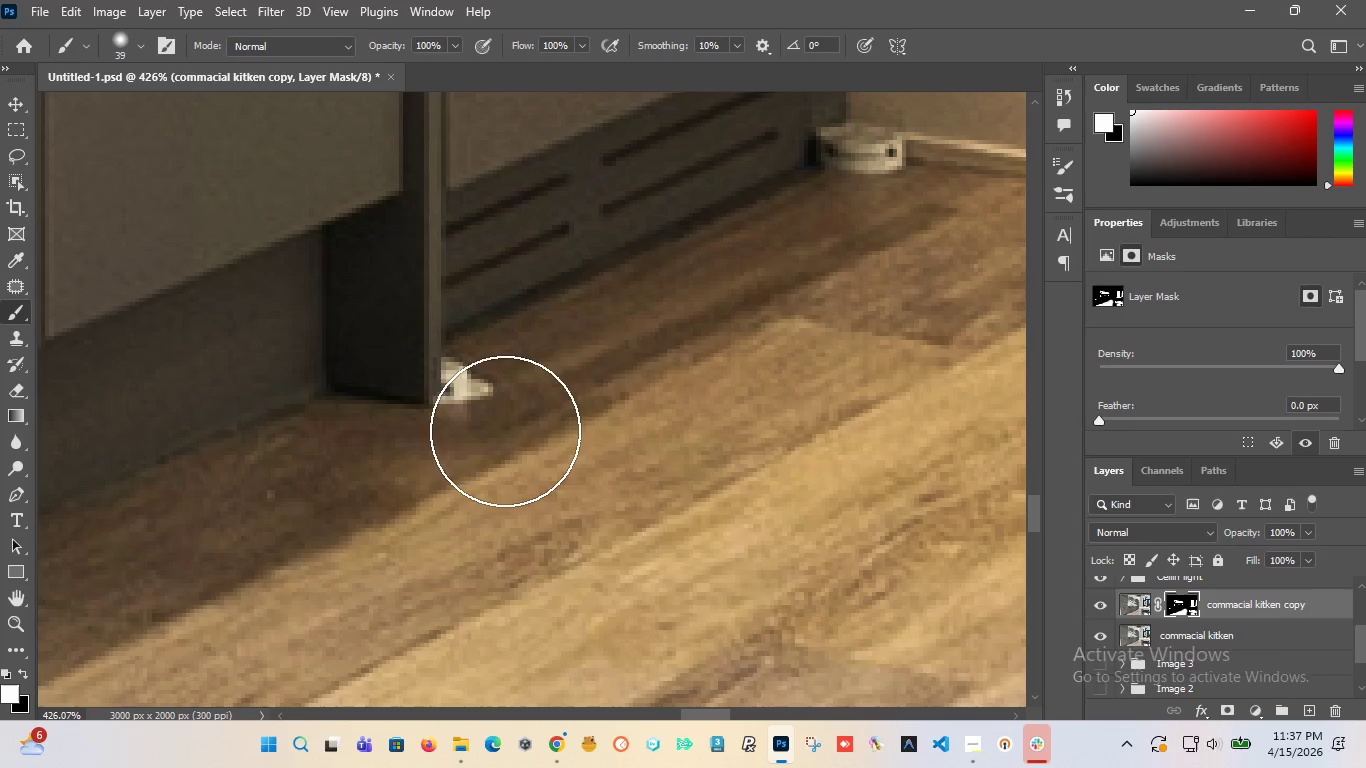 
hold_key(key=AltLeft, duration=0.91)
scroll: coordinate [497, 431], scroll_direction: down, amount: 12.0
 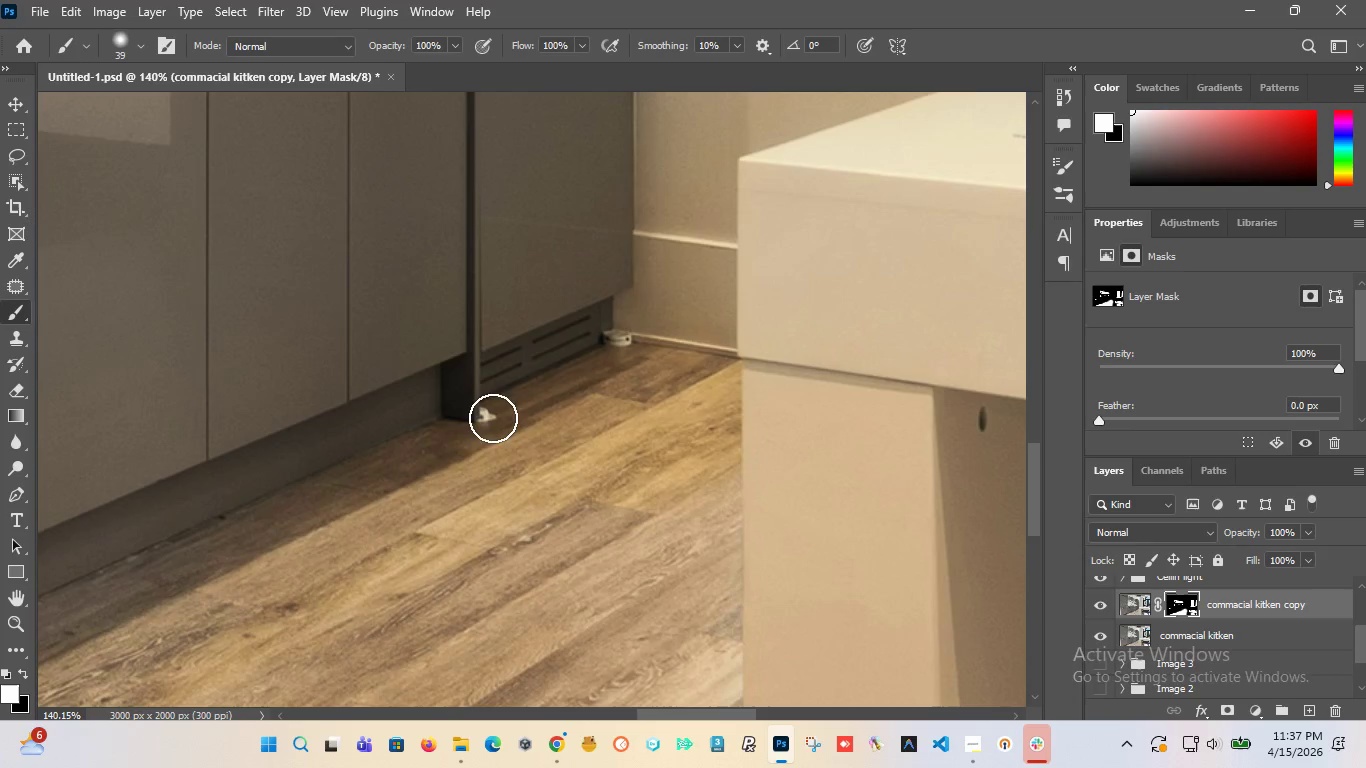 
left_click_drag(start_coordinate=[493, 415], to_coordinate=[492, 386])
 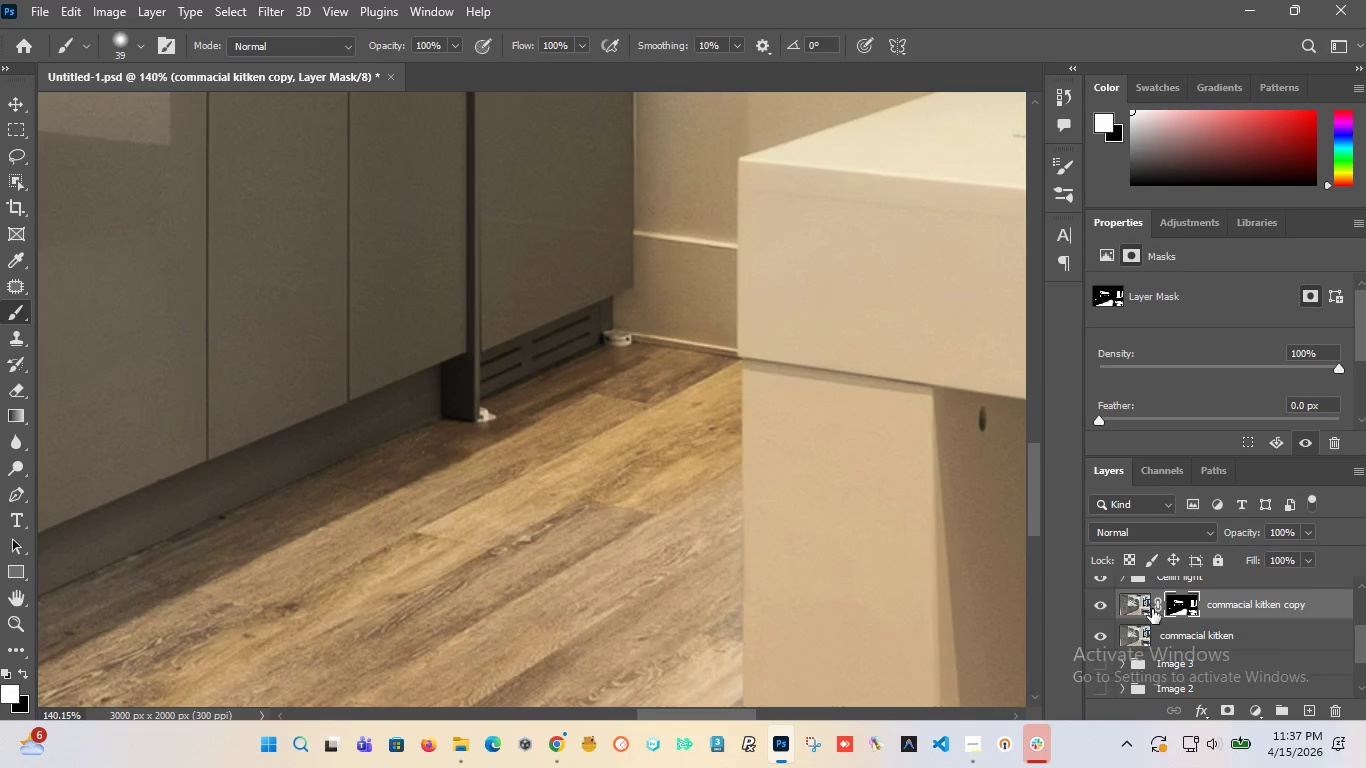 
left_click([1144, 608])
 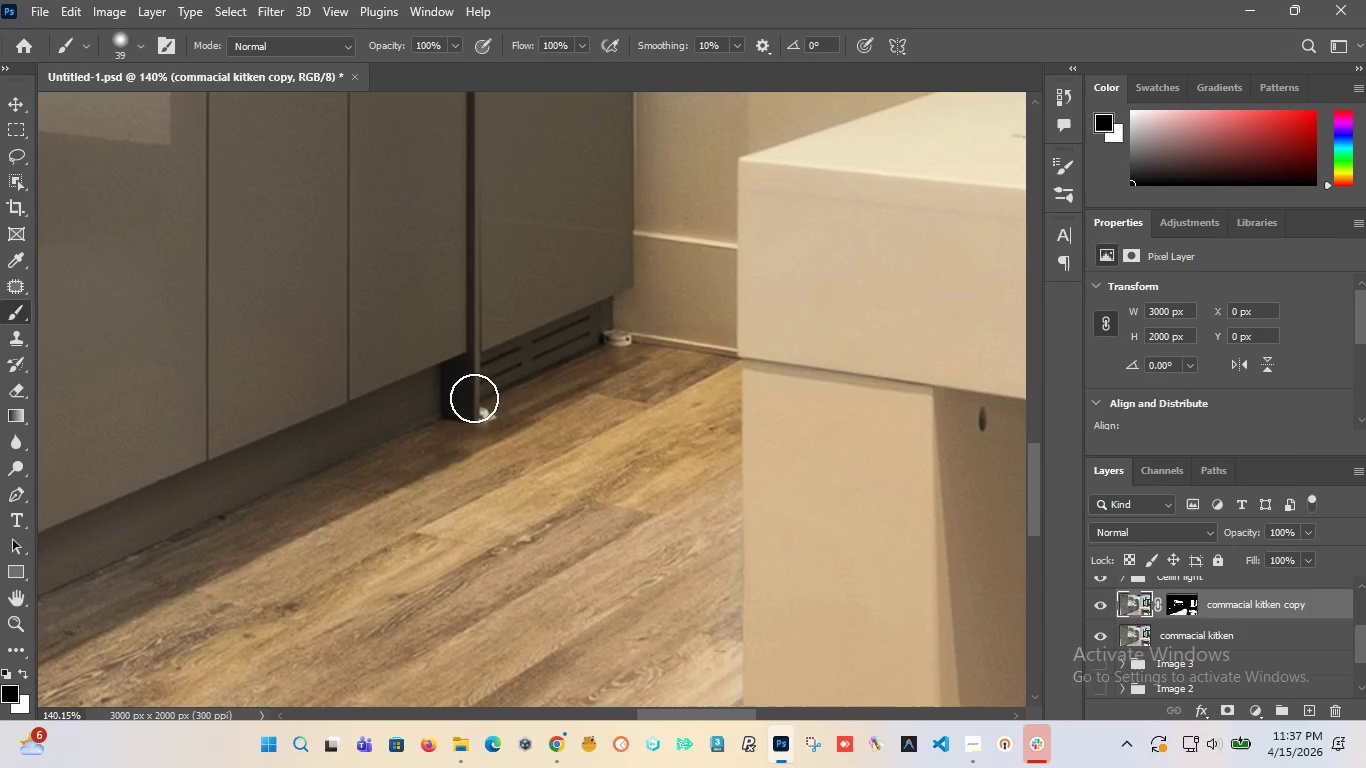 
hold_key(key=AltLeft, duration=1.02)
scroll: coordinate [481, 407], scroll_direction: up, amount: 11.0
 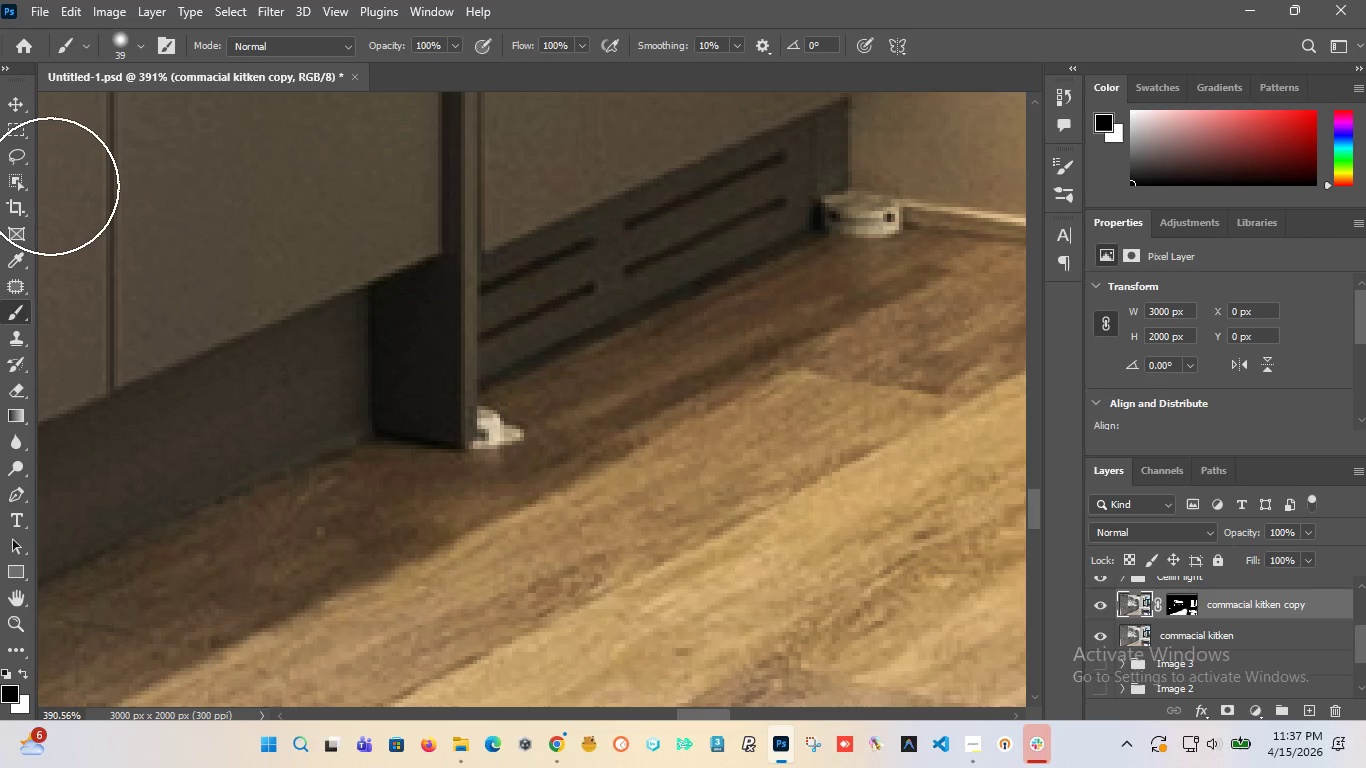 
hold_key(key=AltLeft, duration=1.41)
left_click([27, 151])
 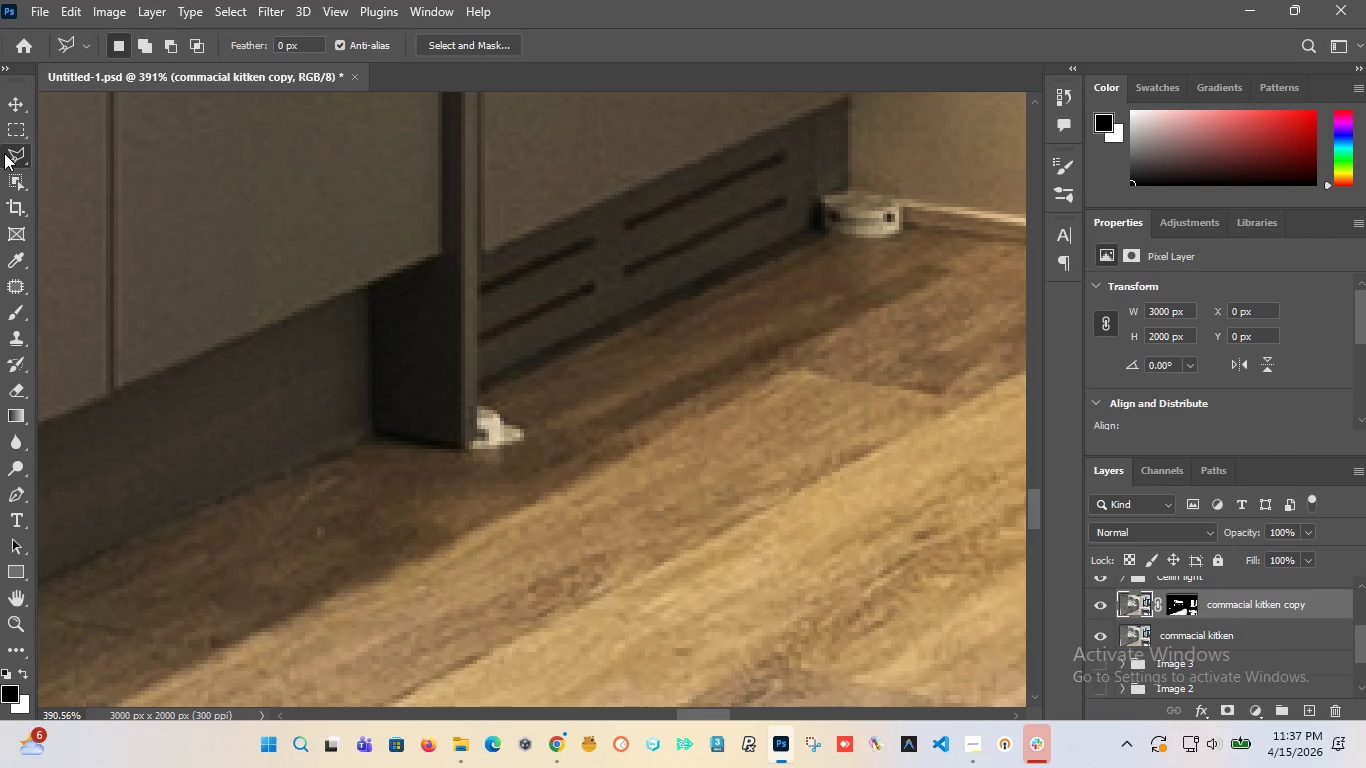 
hold_key(key=AltLeft, duration=1.51)
left_click([23, 154])
 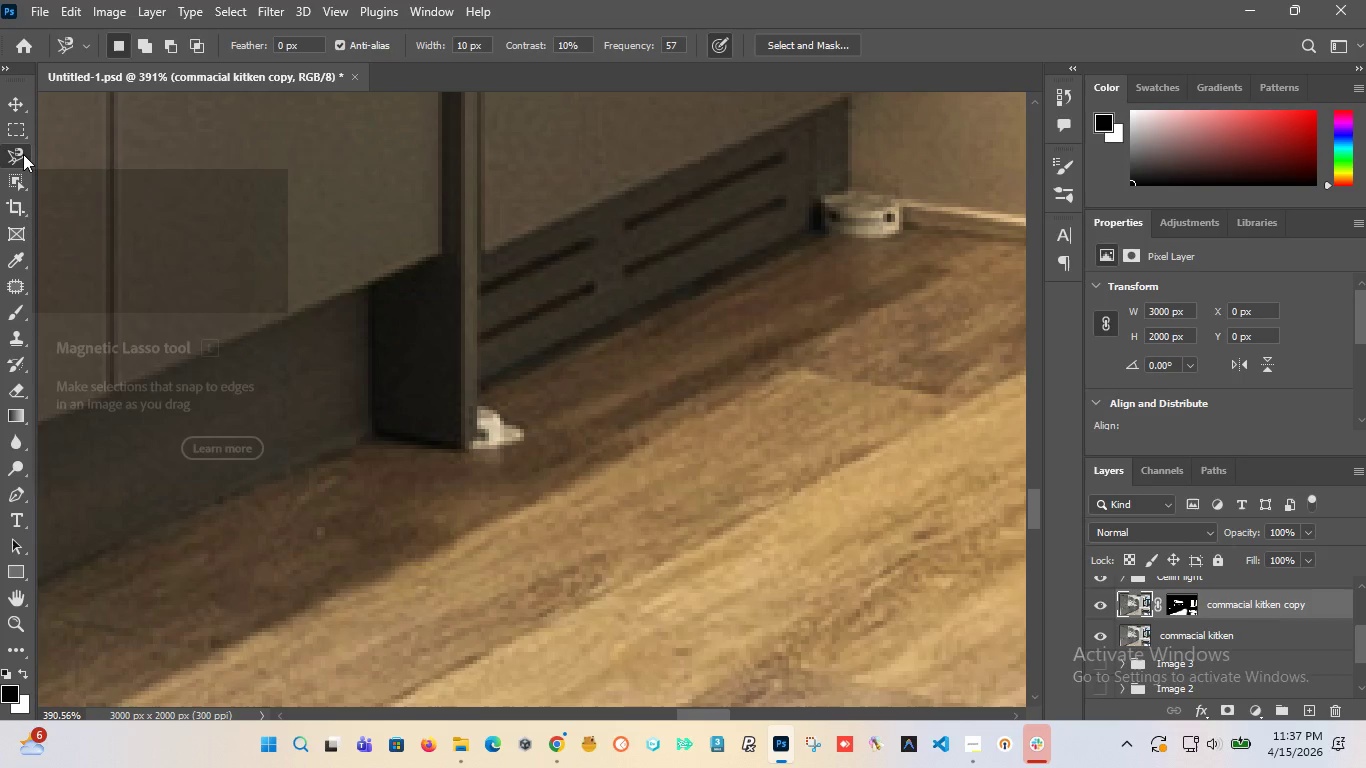 
left_click([23, 154])
 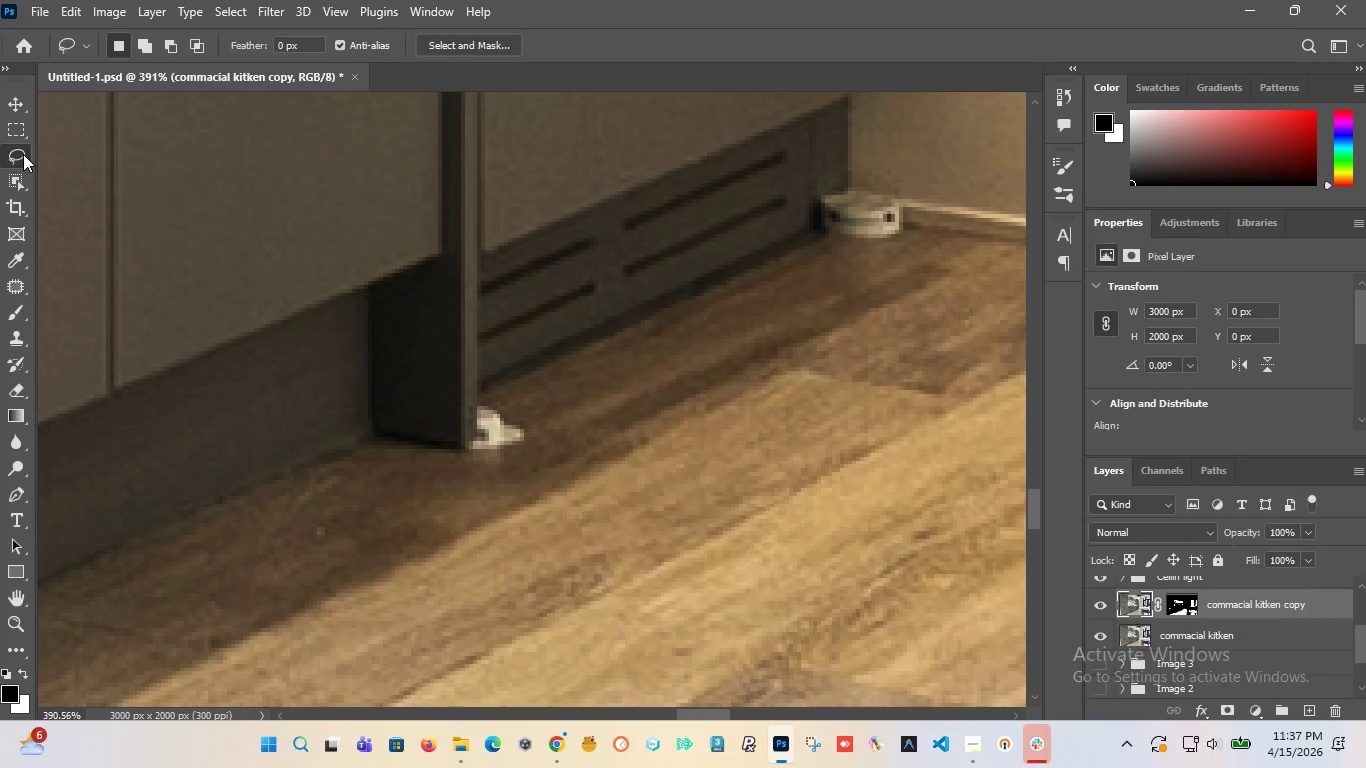 
key(Alt+AltLeft)
 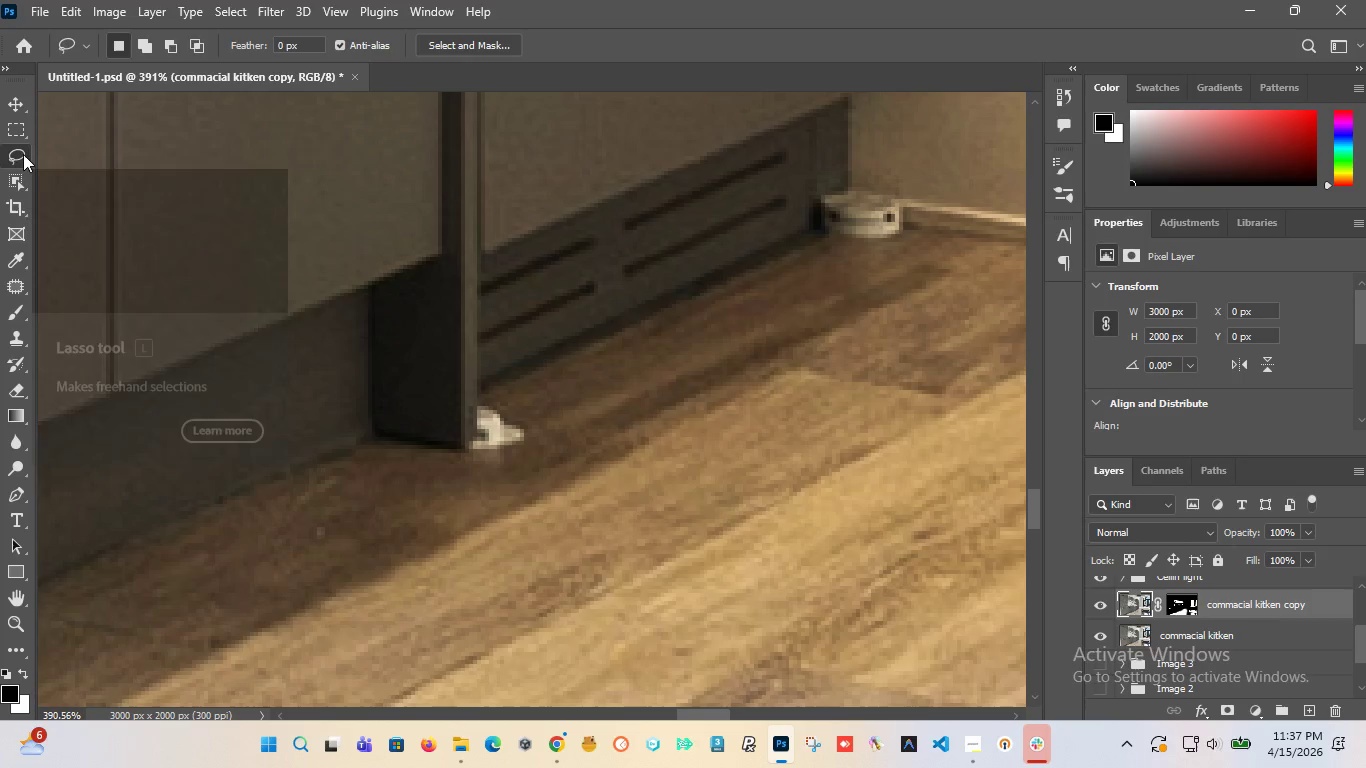 
key(Alt+AltLeft)
 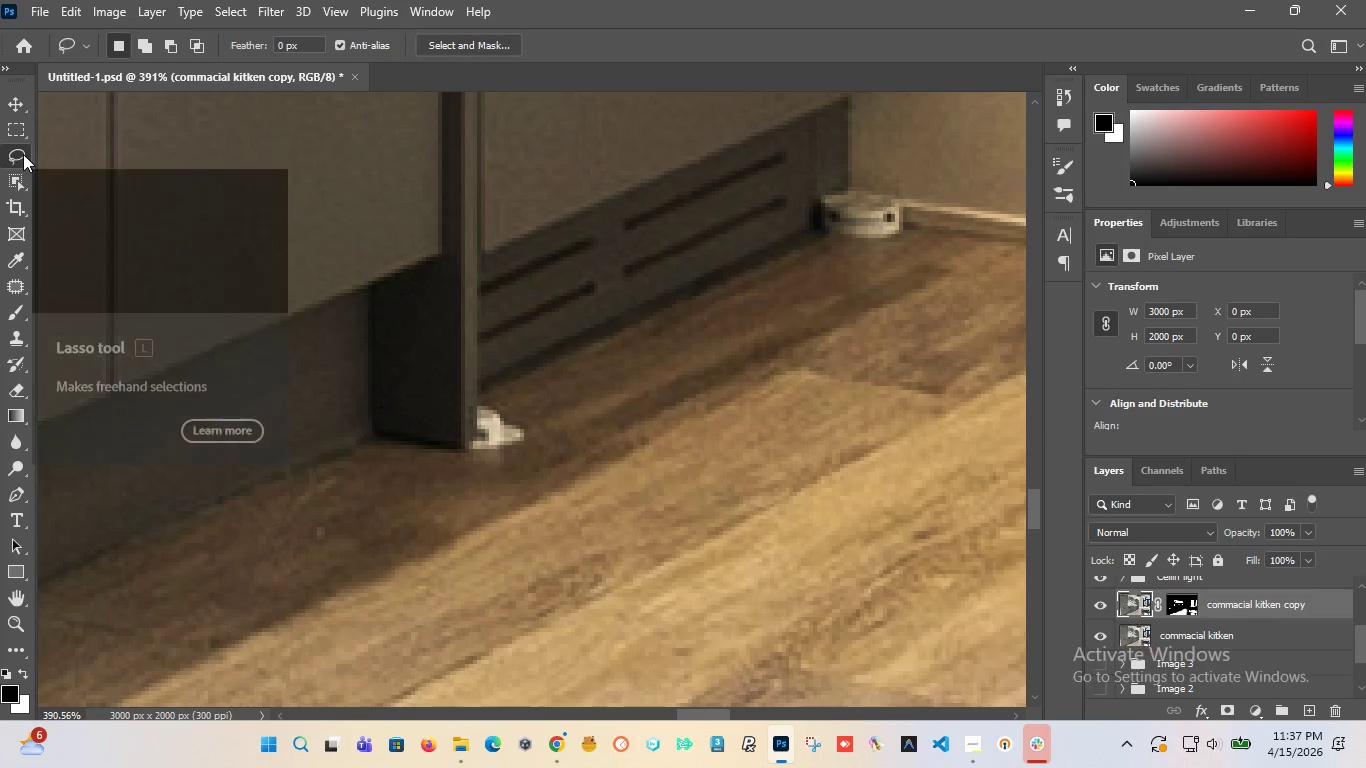 
key(Alt+AltLeft)
 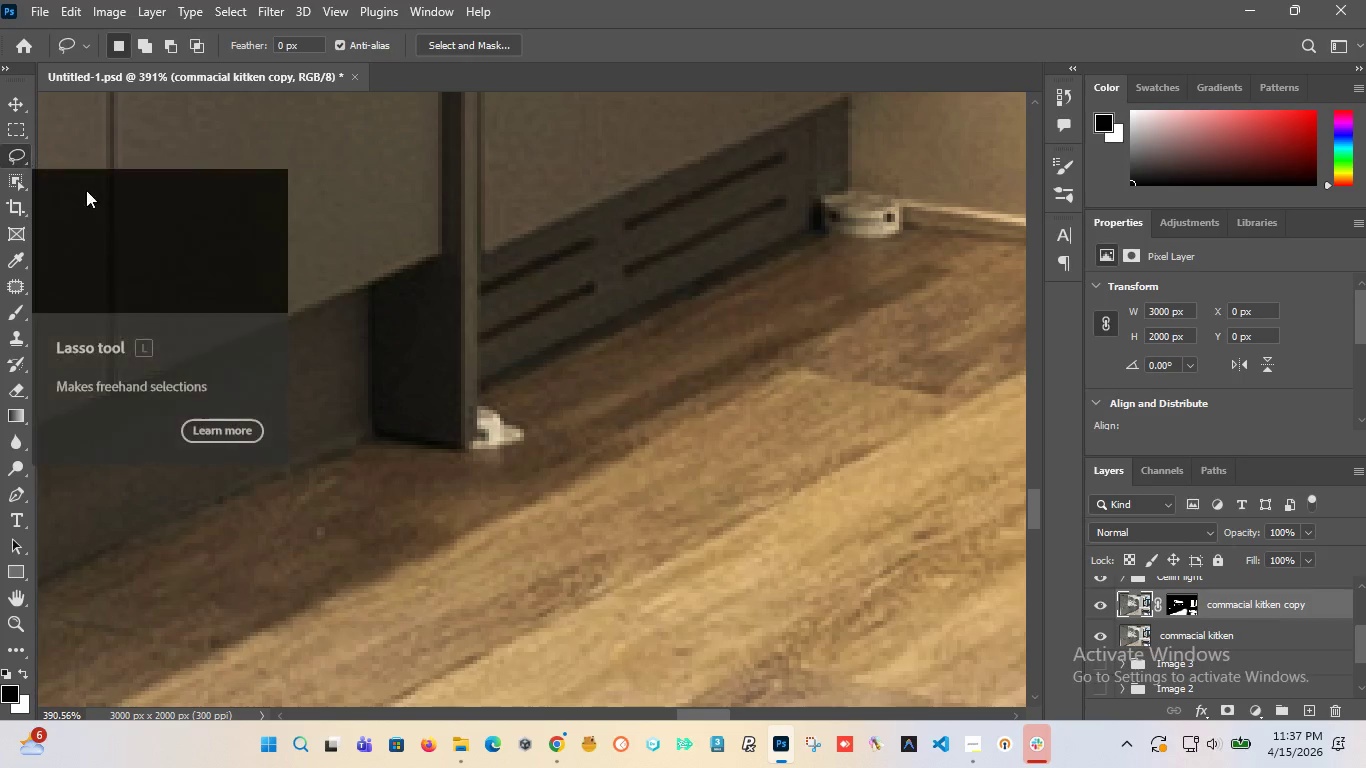 
key(Alt+AltLeft)
 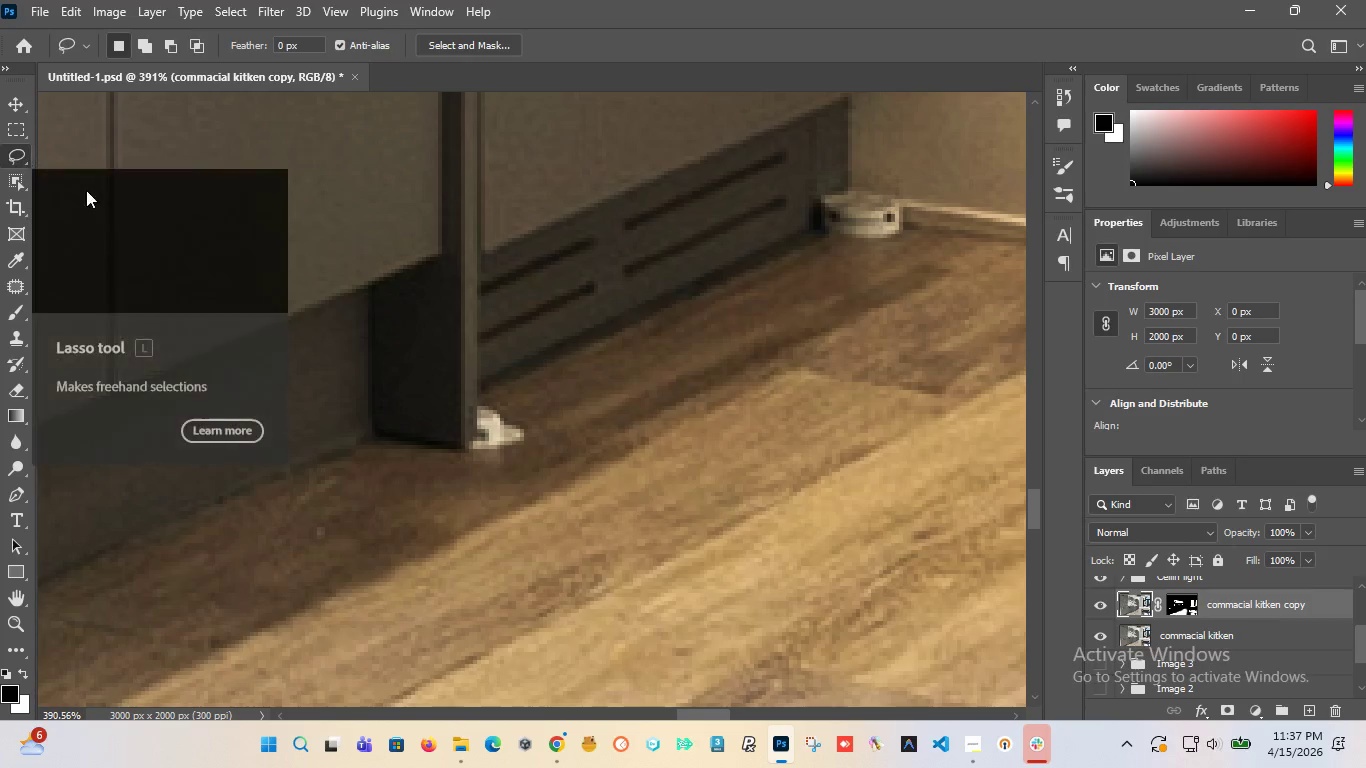 
key(Alt+AltLeft)
 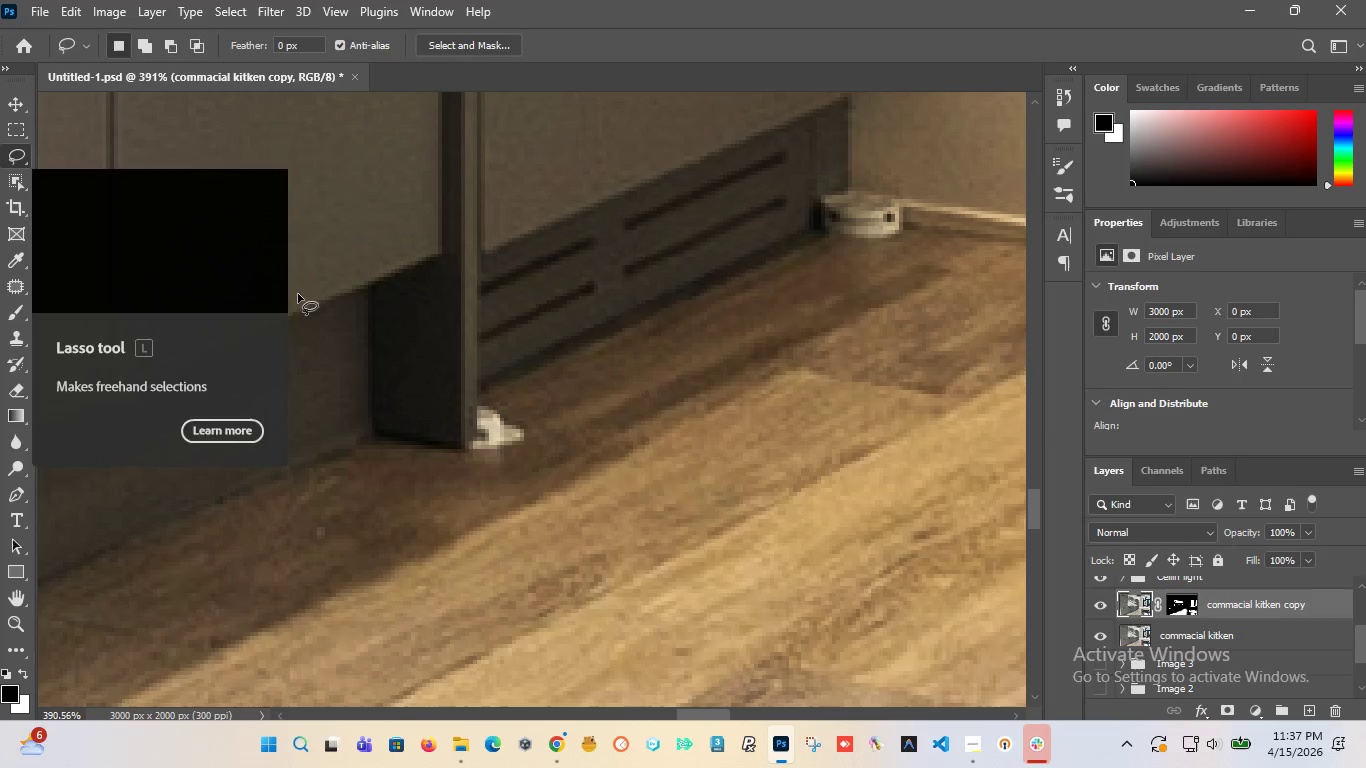 
key(Alt+AltLeft)
 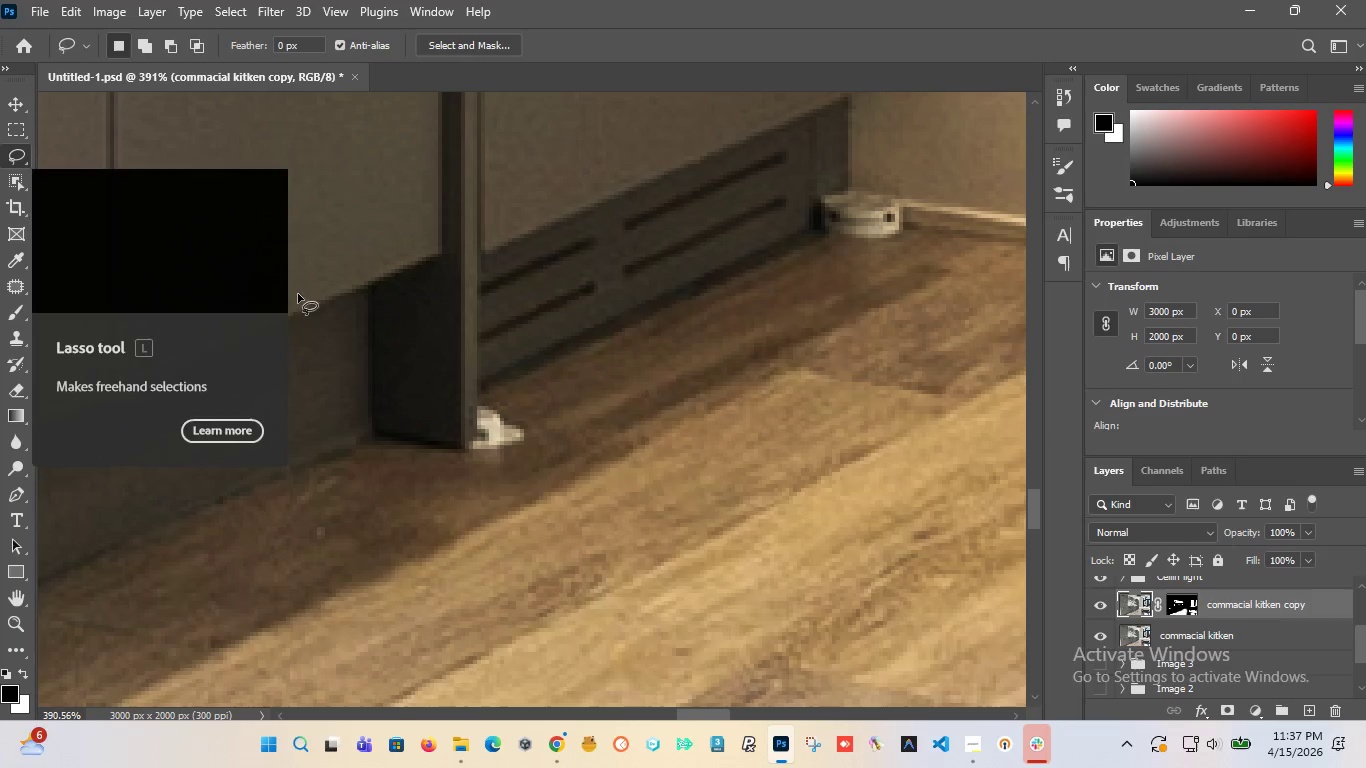 
key(Alt+AltLeft)
 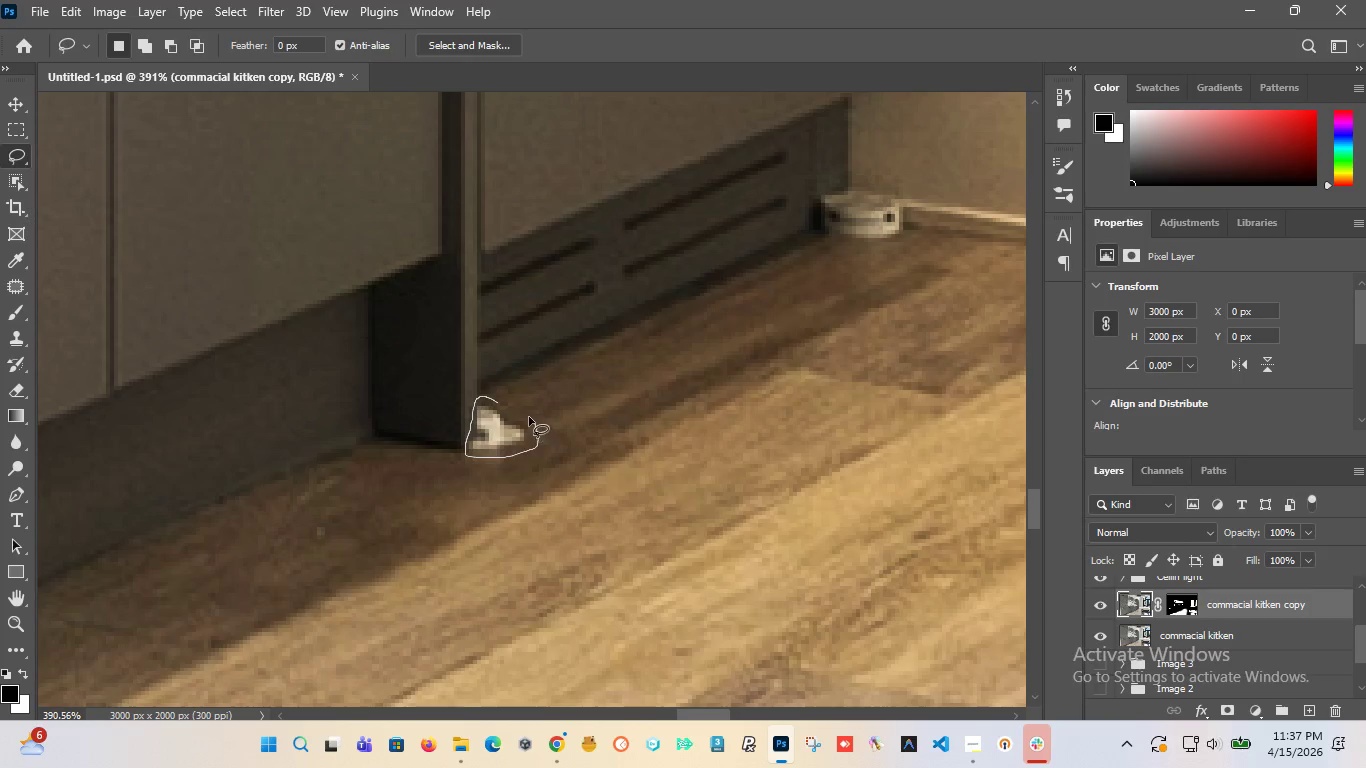 
left_click([497, 403])
 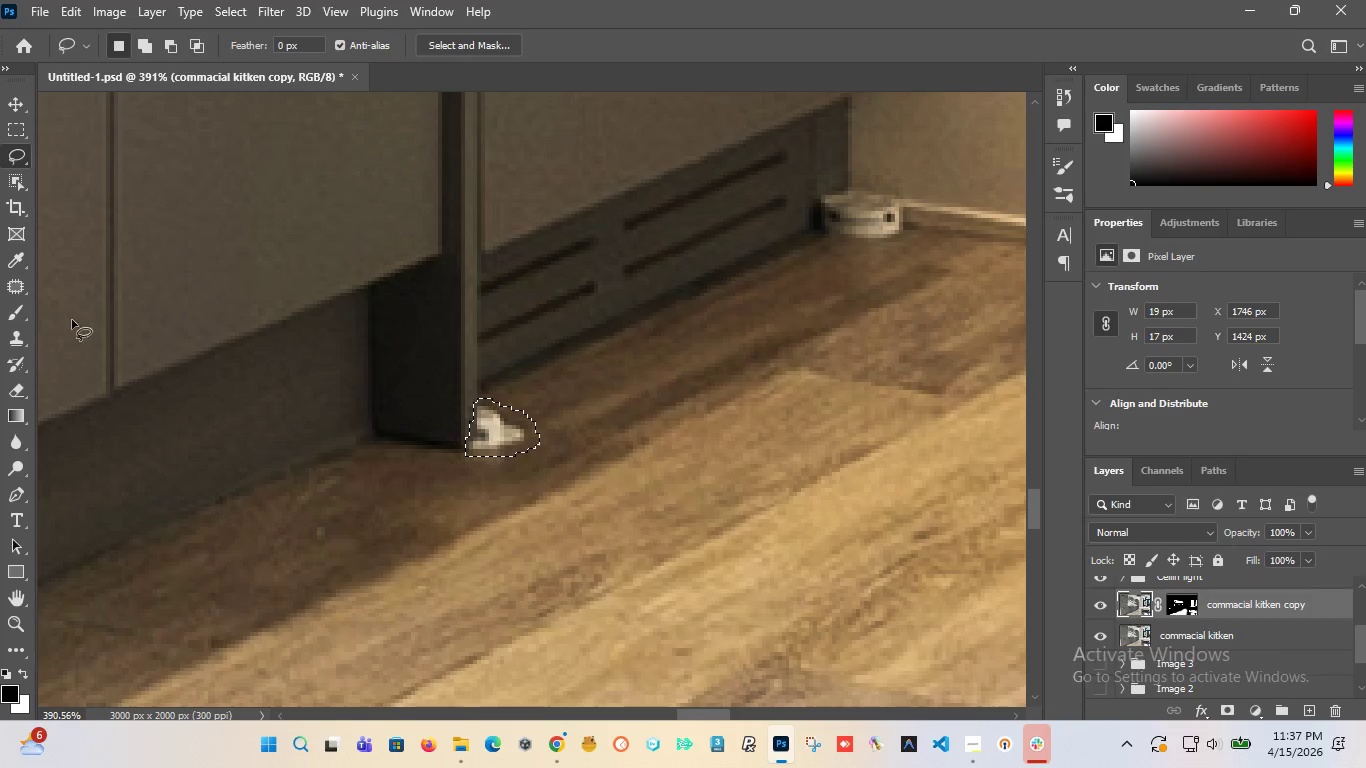 
left_click([22, 281])
 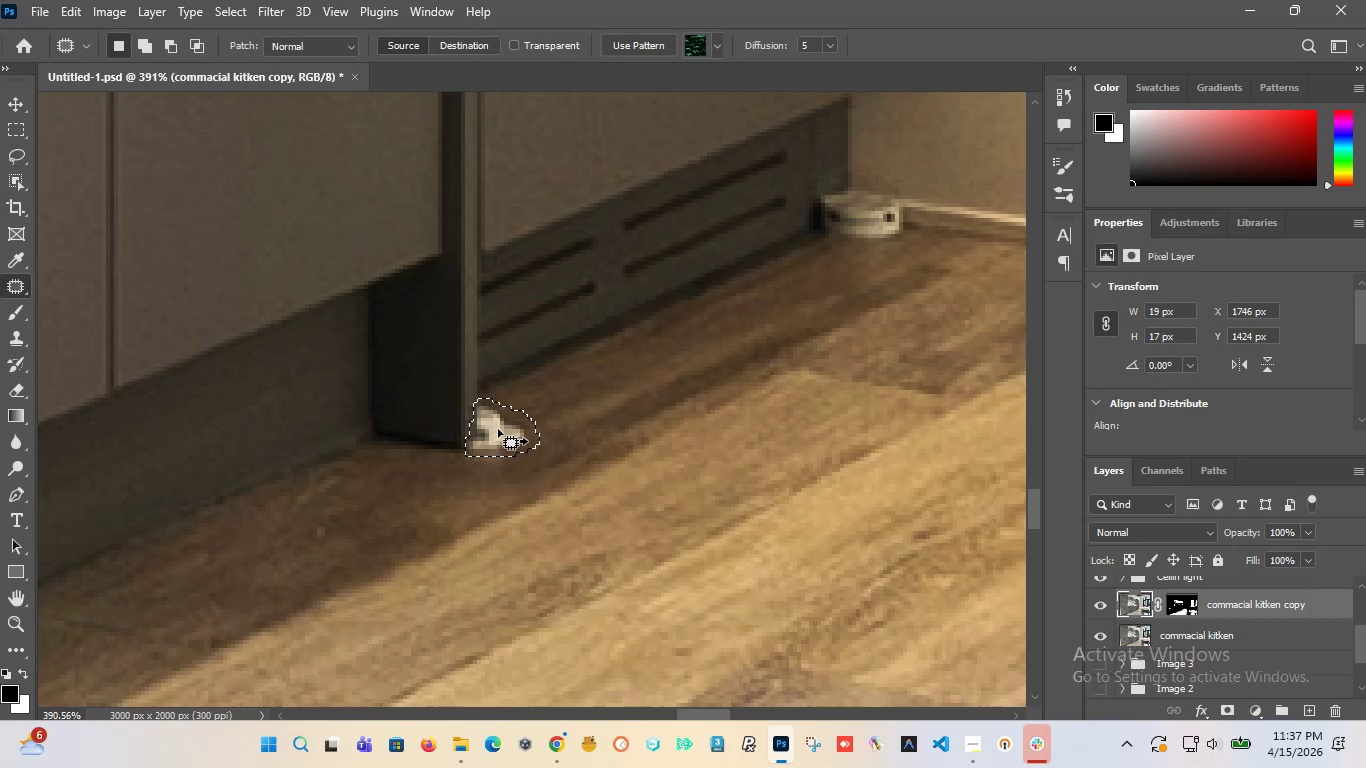 
left_click_drag(start_coordinate=[498, 429], to_coordinate=[390, 481])
 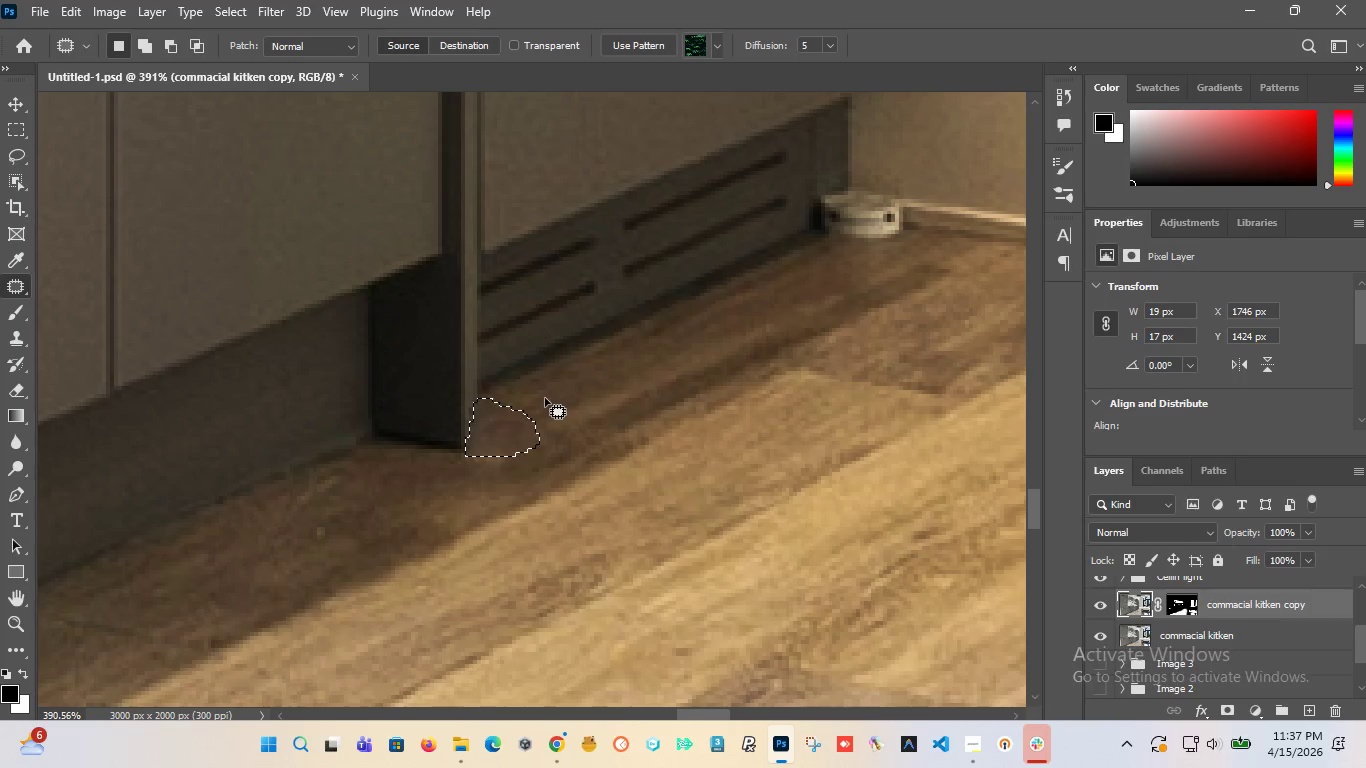 
key(Control+Z)
 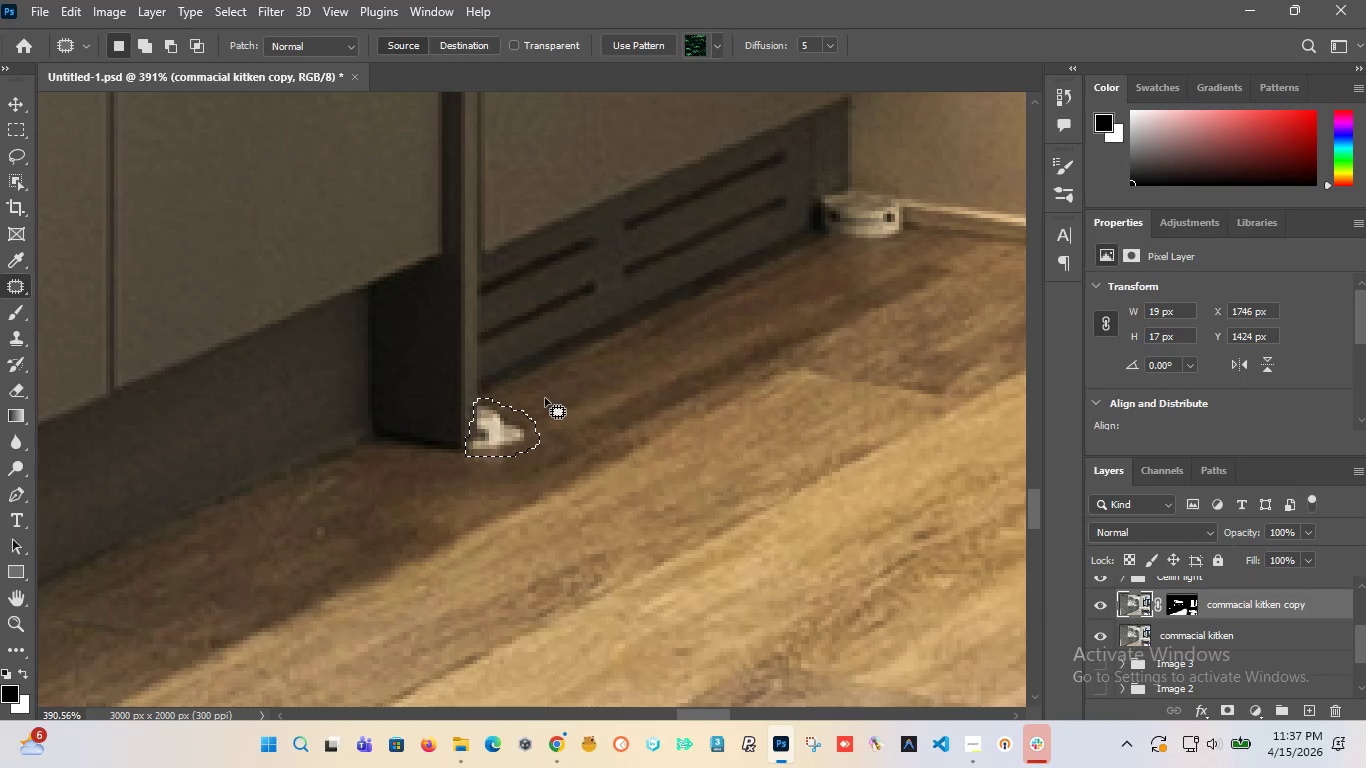 
hold_key(key=AltLeft, duration=0.75)
scroll: coordinate [510, 419], scroll_direction: up, amount: 7.0
 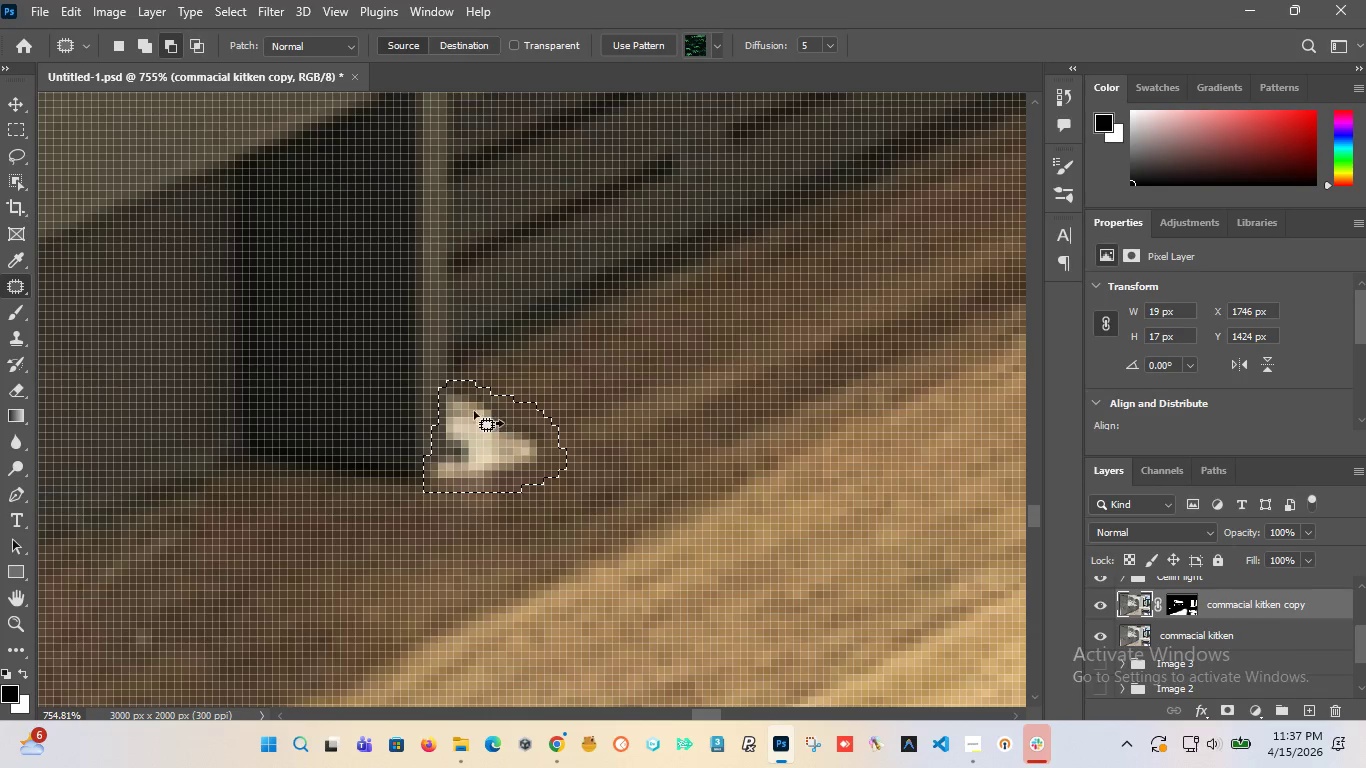 
left_click([468, 408])
 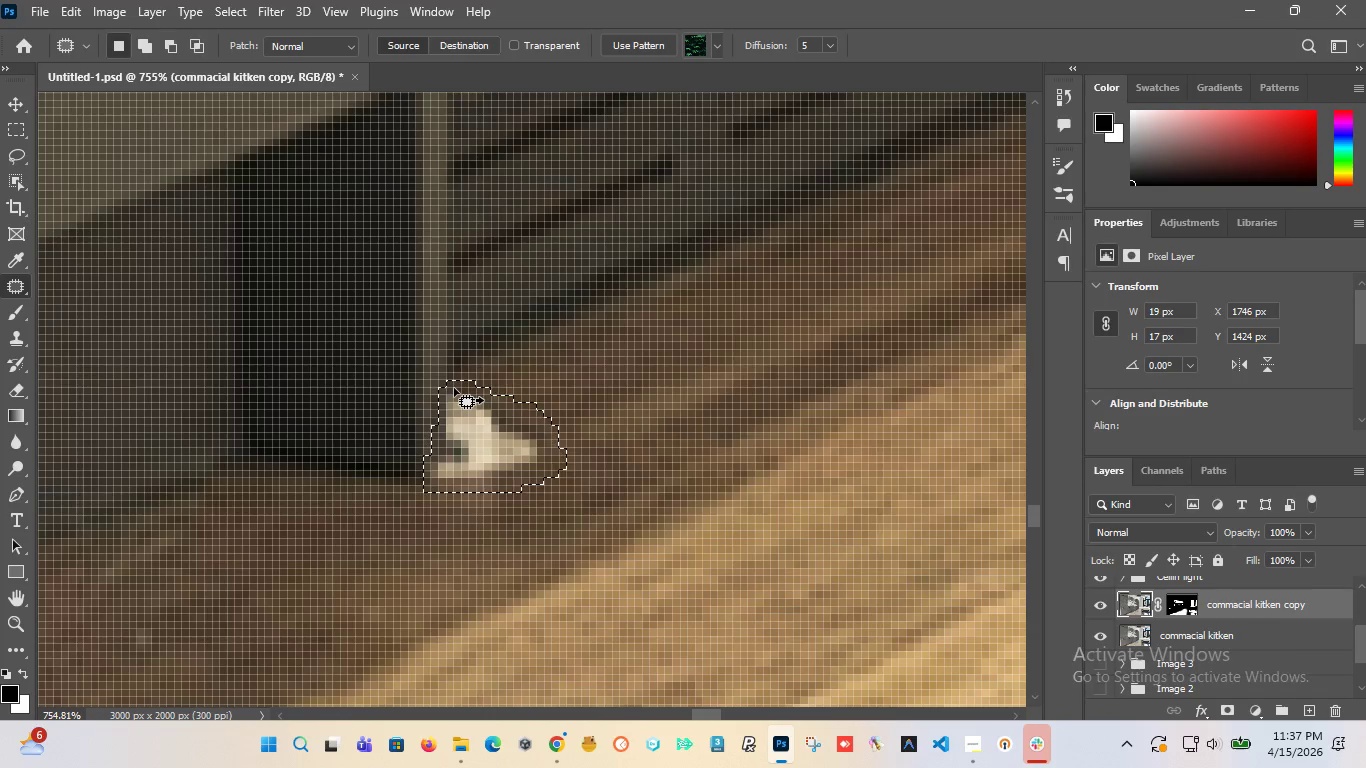 
wait(5.33)
 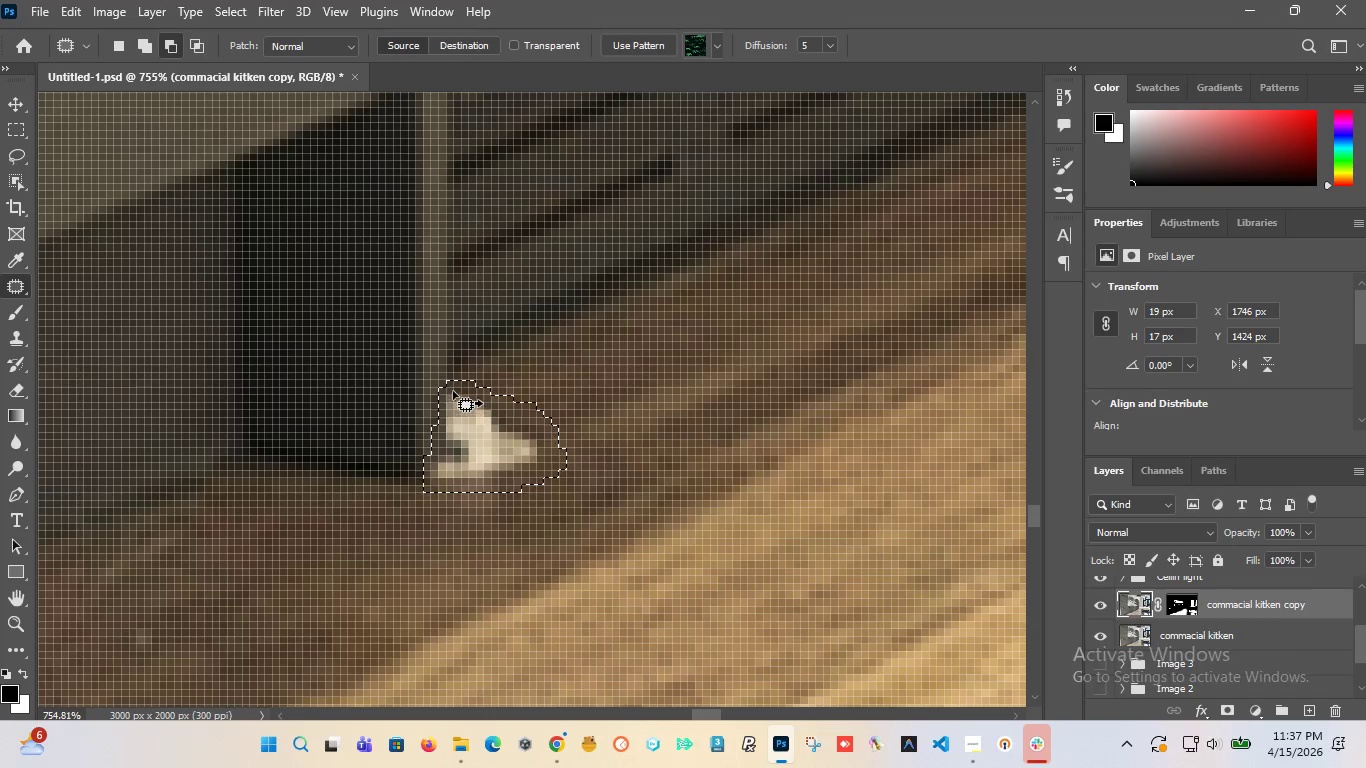 
key(Control+D)
 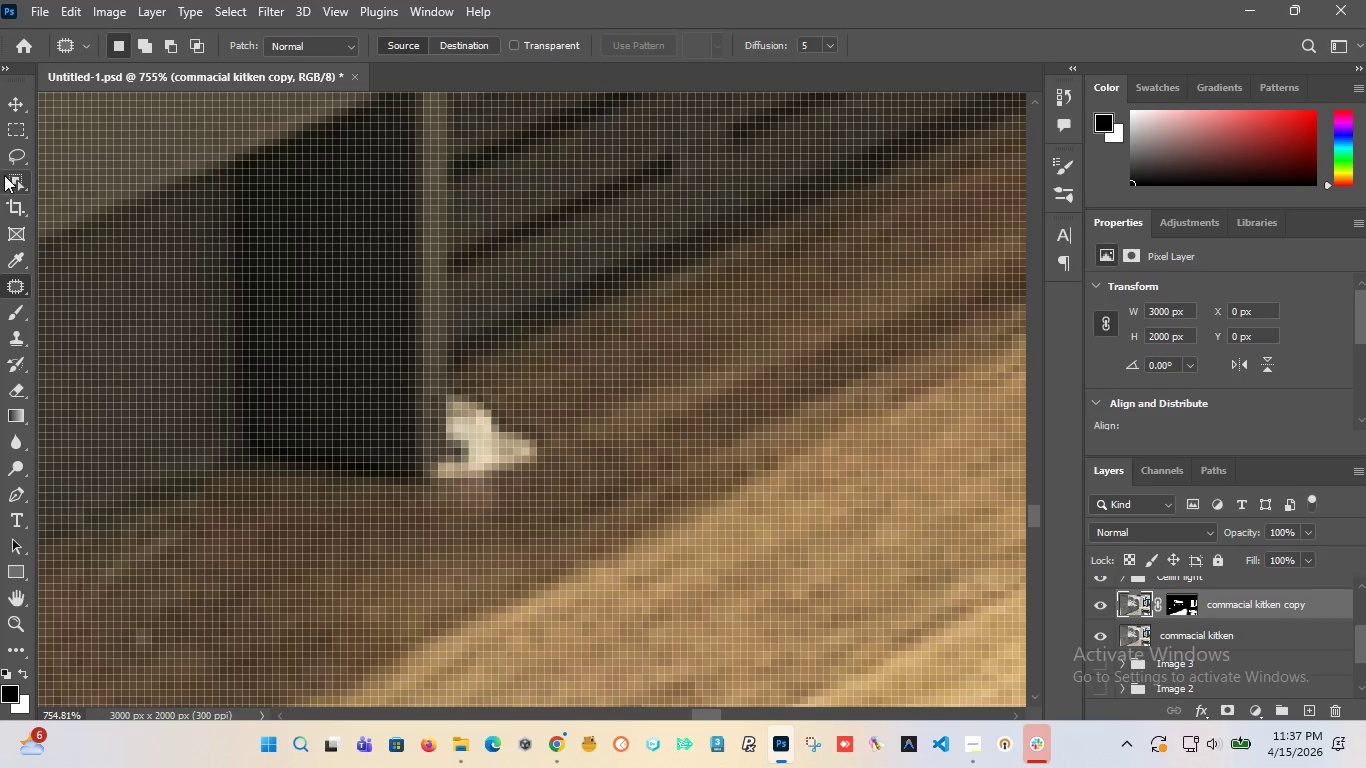 
left_click([15, 157])
 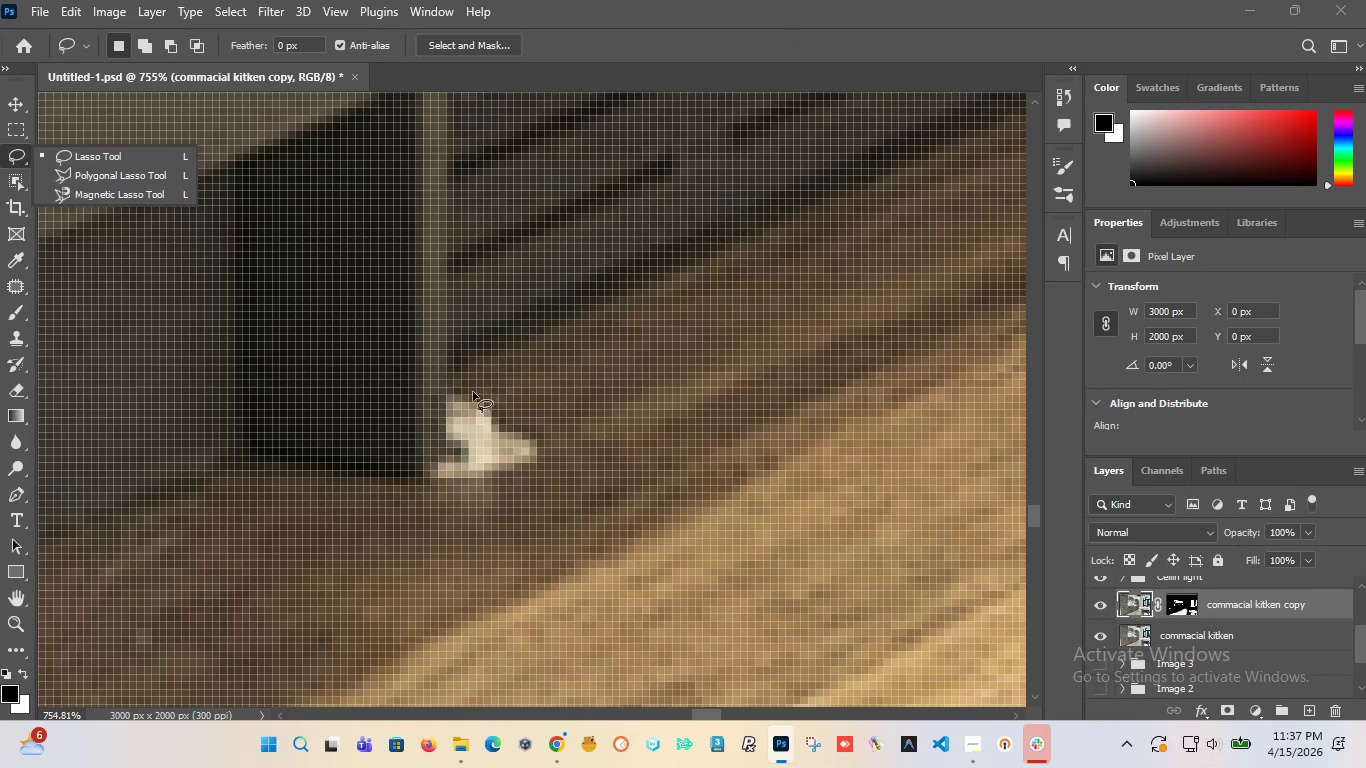 
left_click_drag(start_coordinate=[470, 394], to_coordinate=[478, 460])
 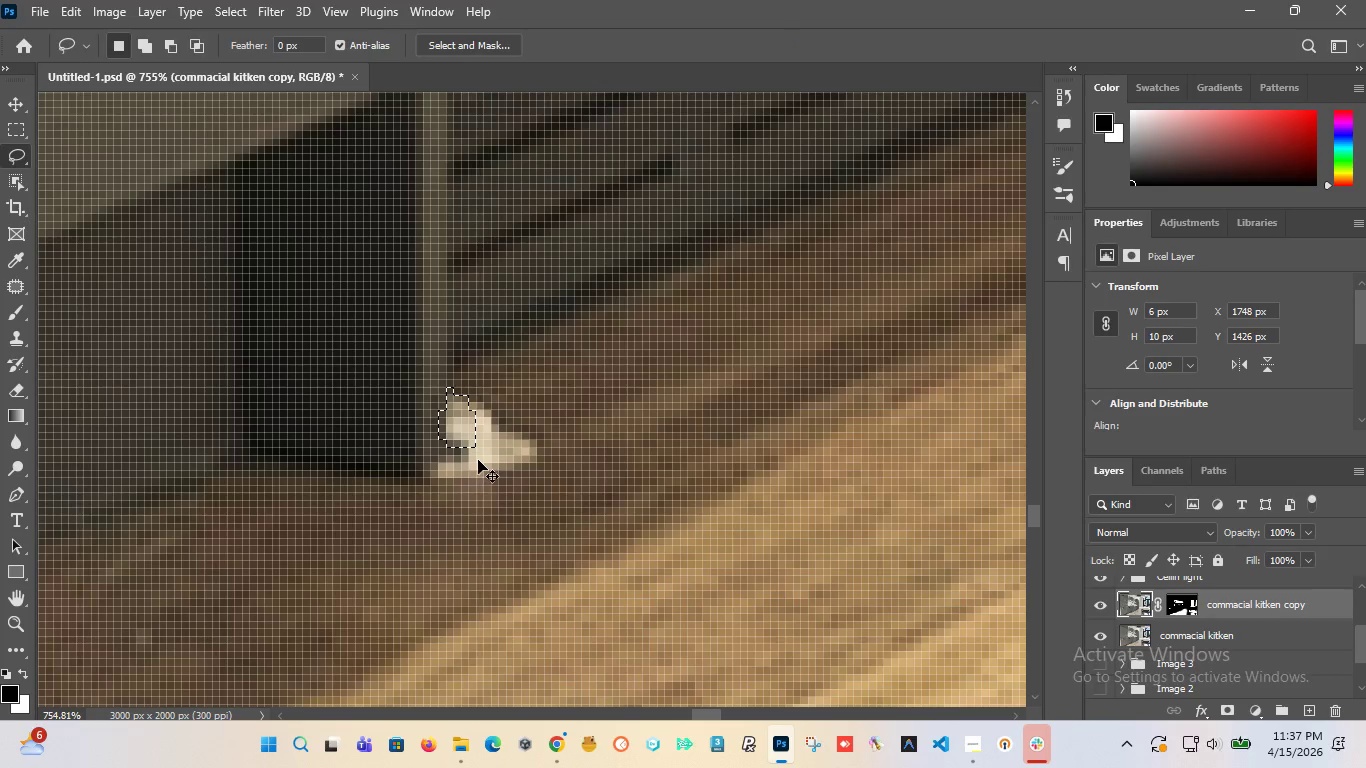 
key(Control+Z)
 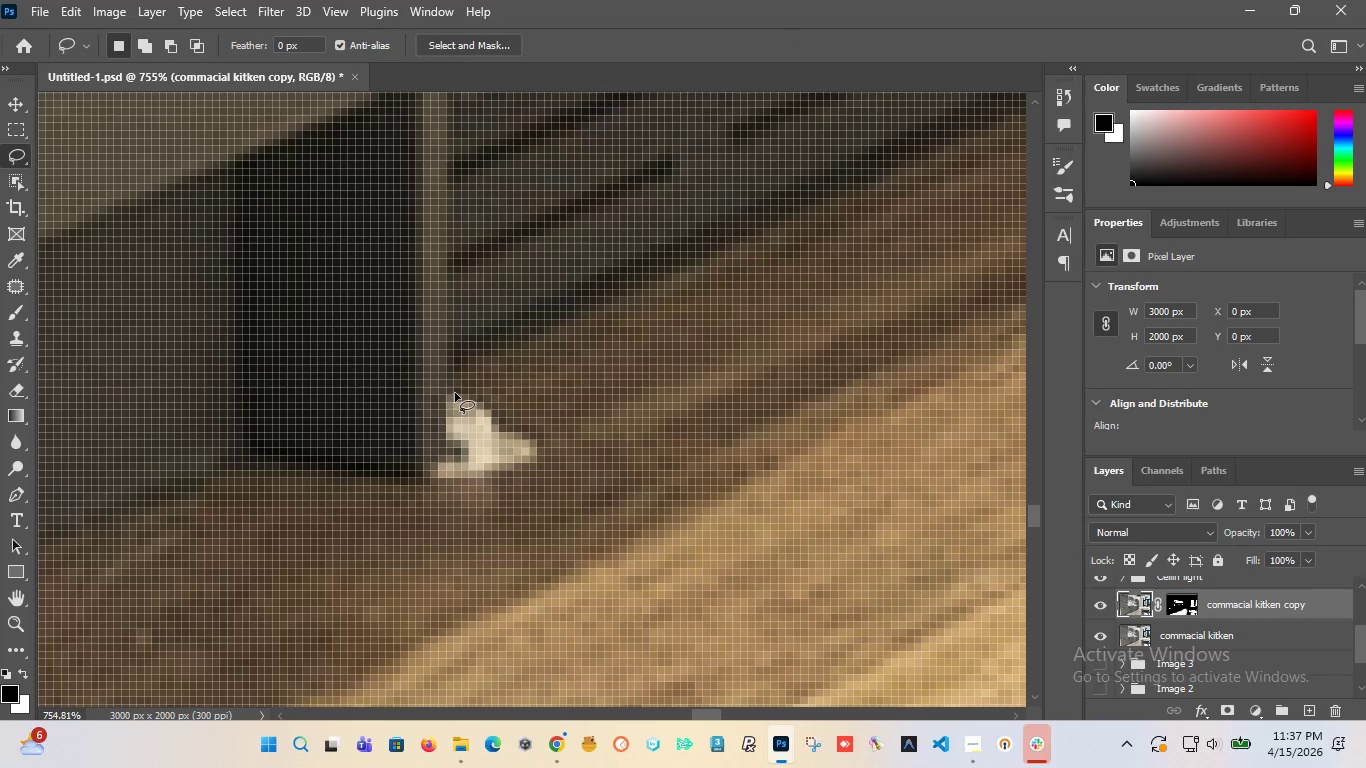 
left_click_drag(start_coordinate=[455, 393], to_coordinate=[445, 393])
 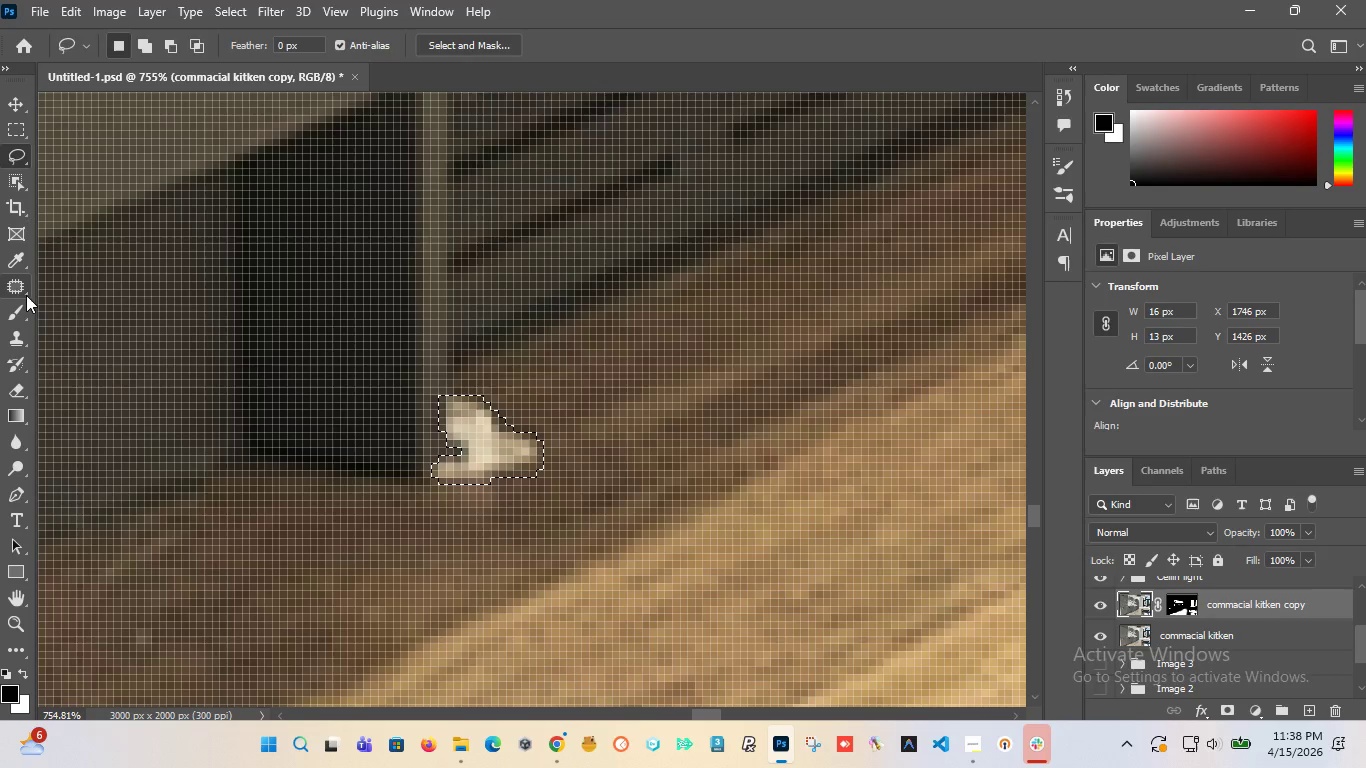 
left_click([18, 284])
 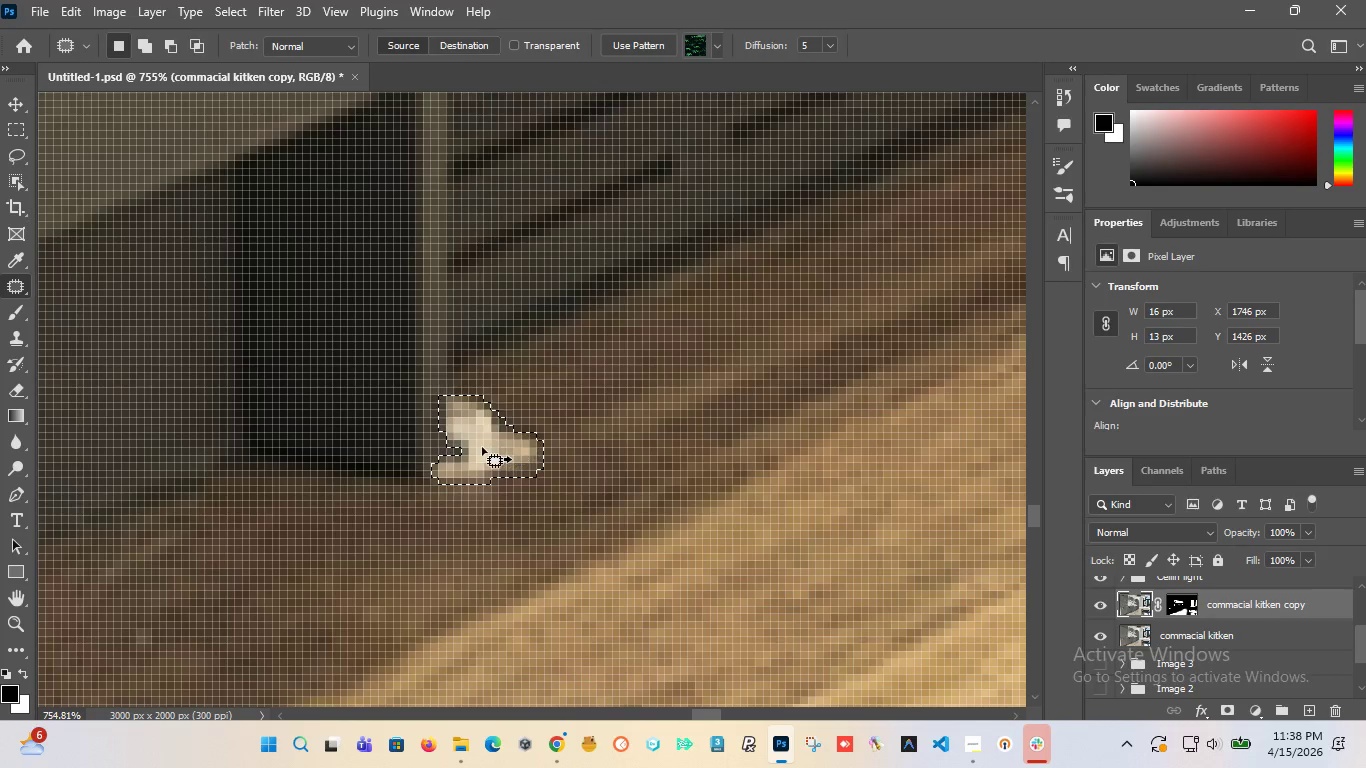 
left_click_drag(start_coordinate=[474, 446], to_coordinate=[276, 523])
 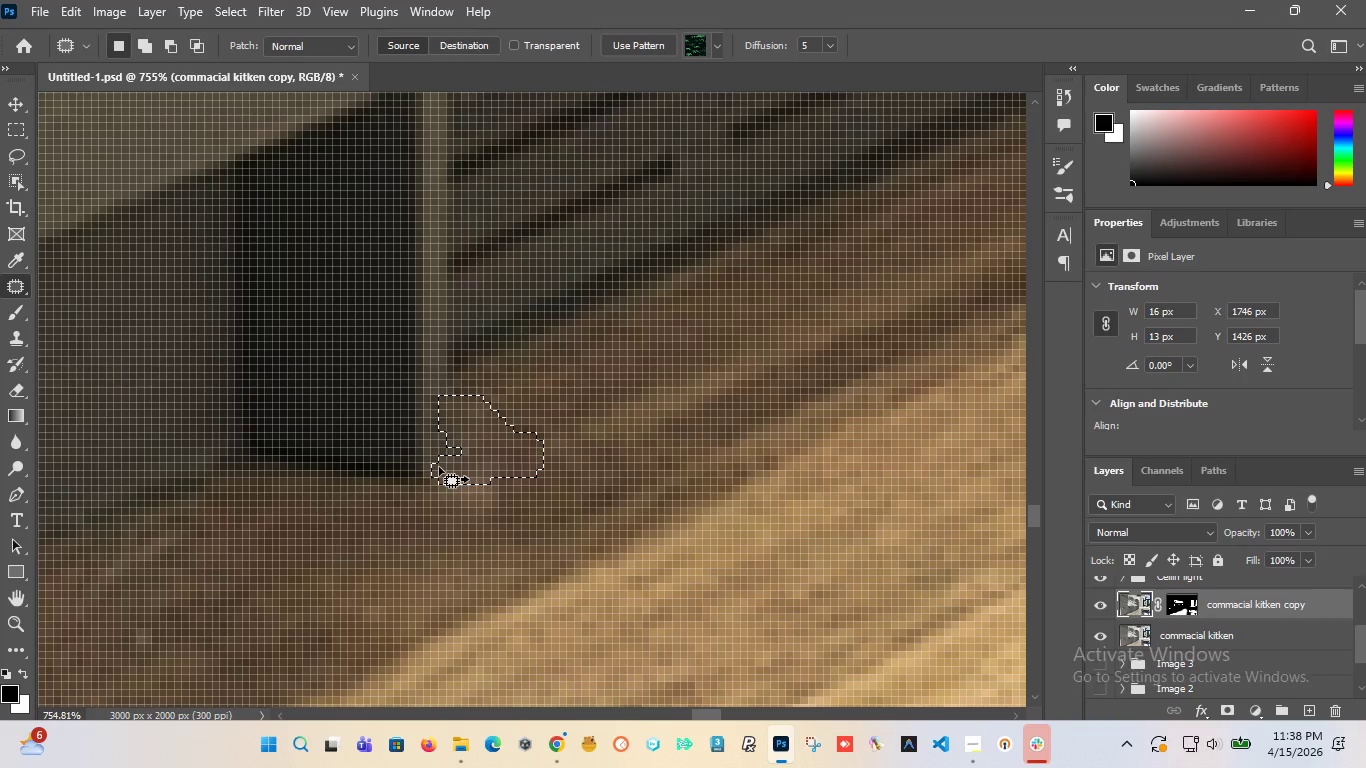 
key(Control+D)
 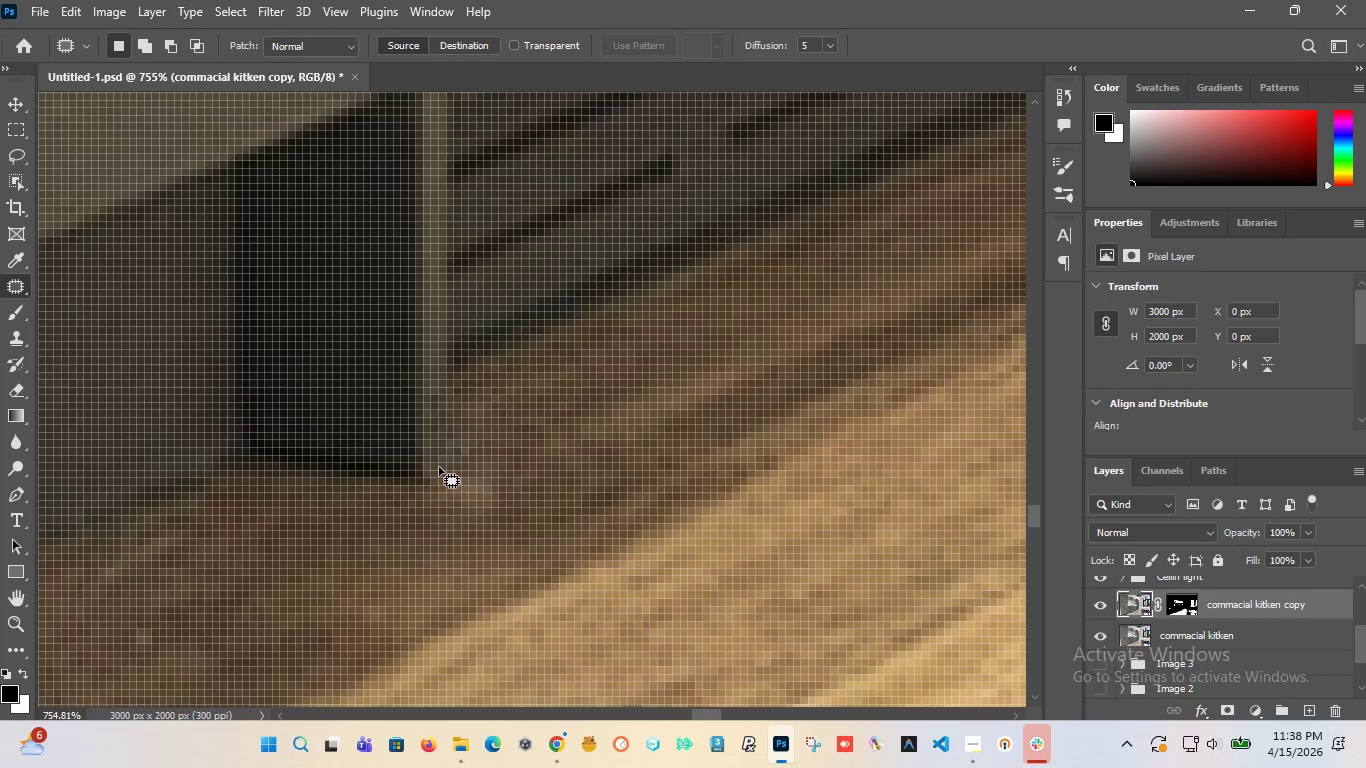 
hold_key(key=AltLeft, duration=1.51)
 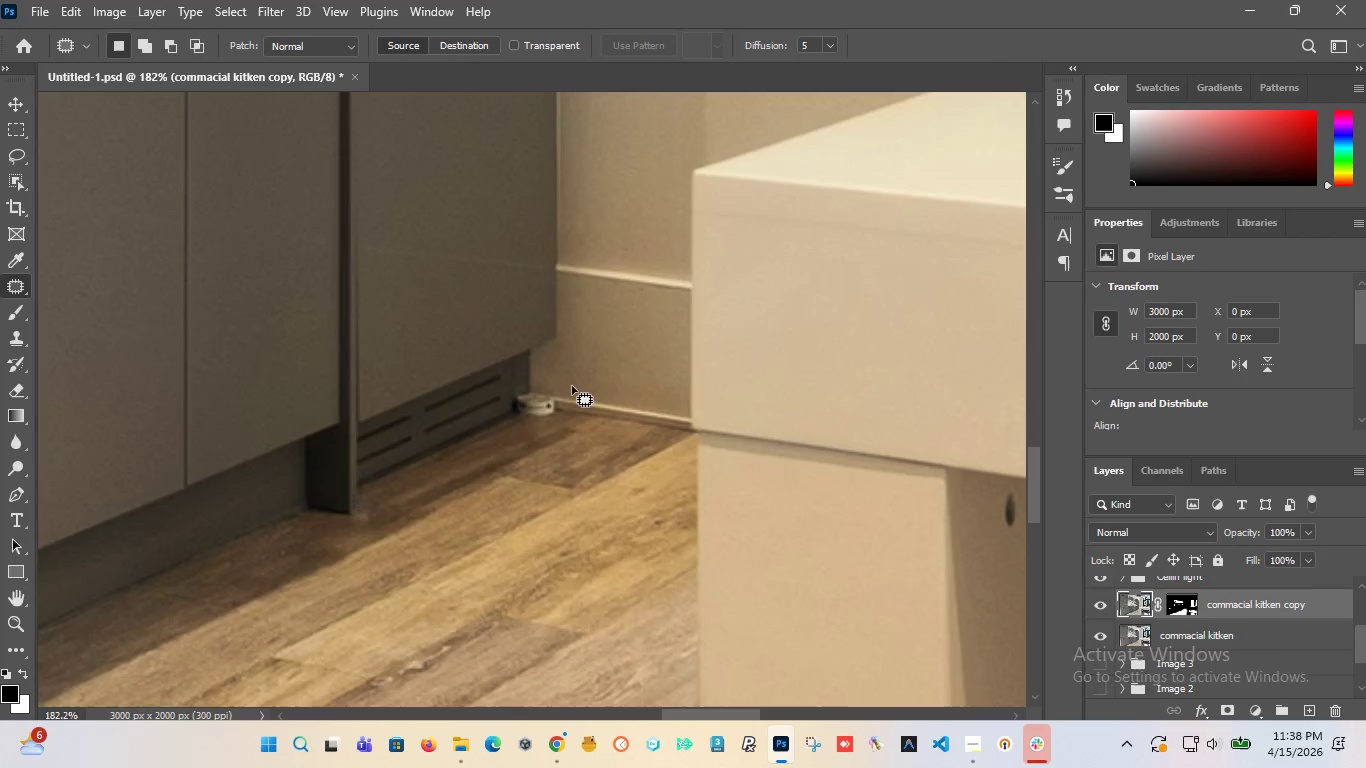 
hold_key(key=AltLeft, duration=1.5)
 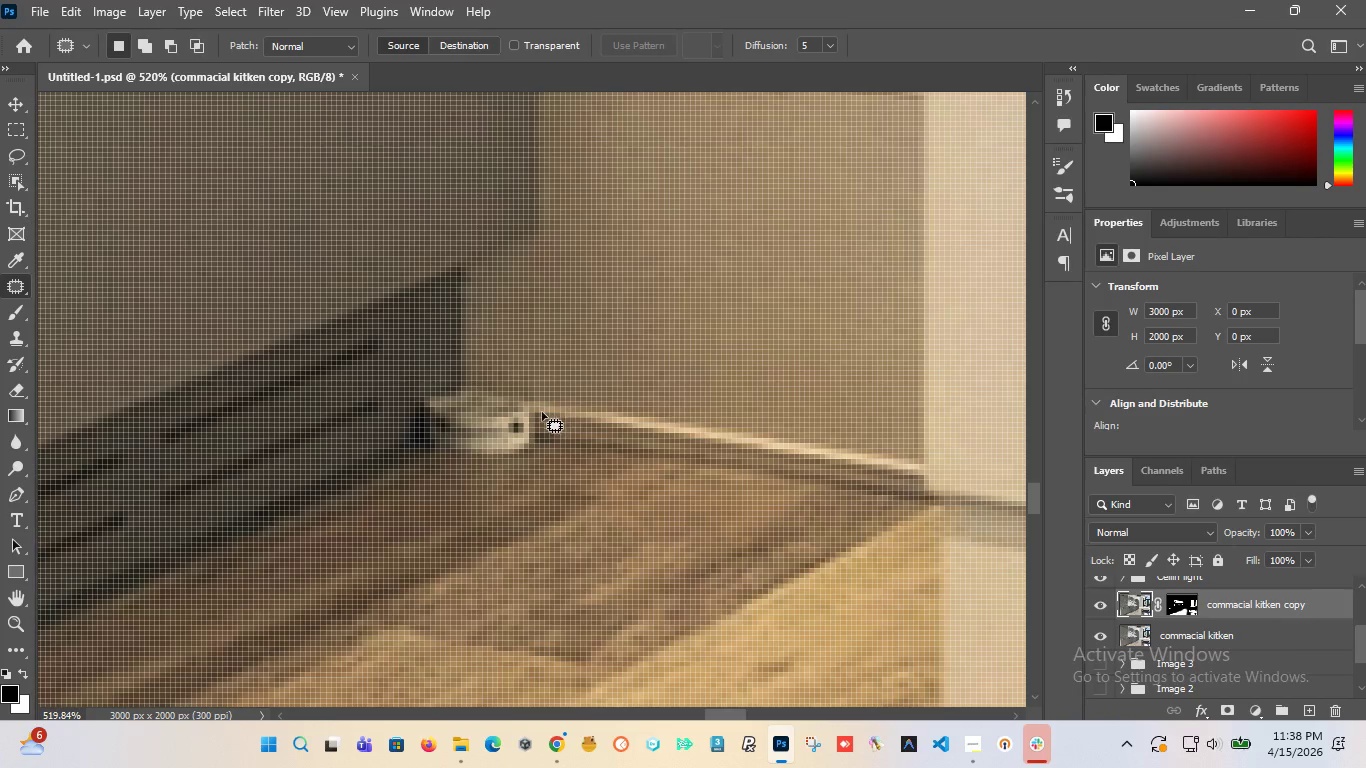 
scroll: coordinate [435, 463], scroll_direction: down, amount: 20.0
 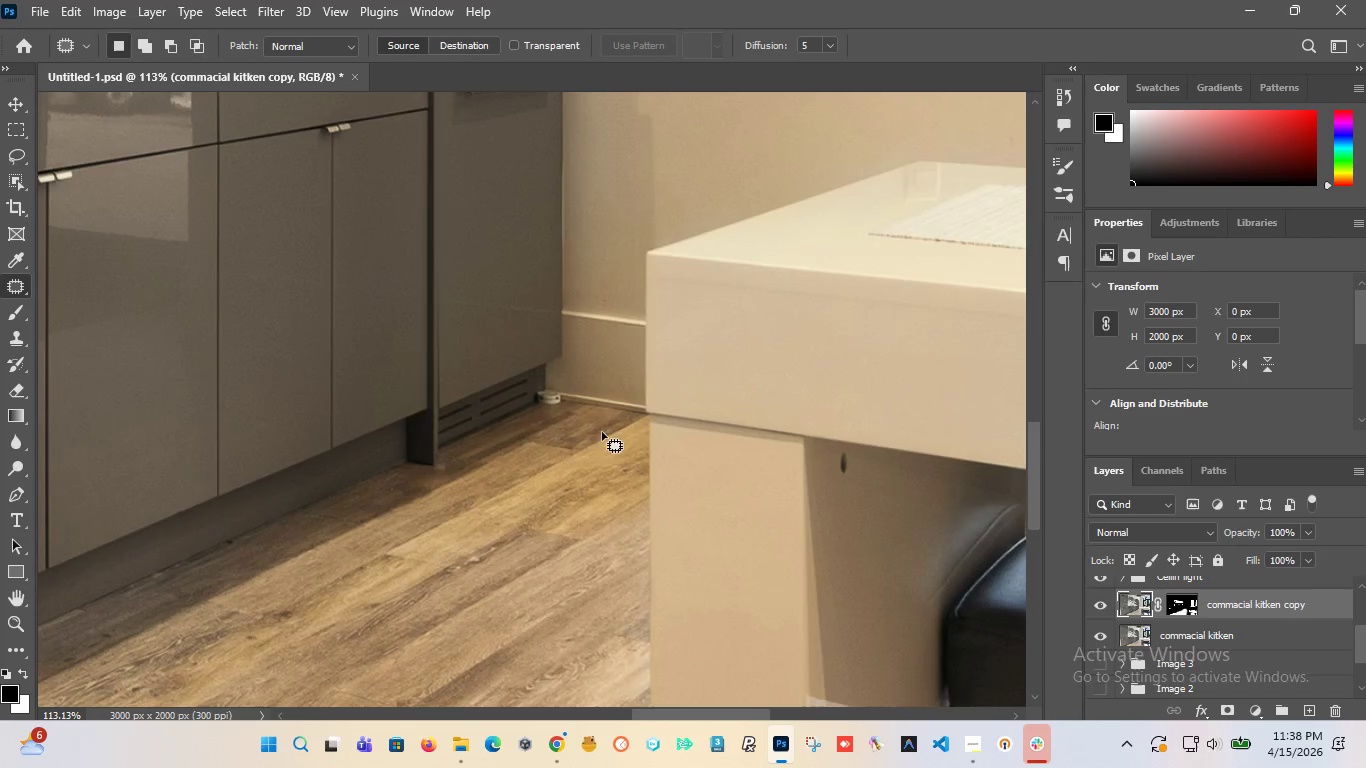 
hold_key(key=AltLeft, duration=1.39)
scroll: coordinate [548, 411], scroll_direction: up, amount: 16.0
 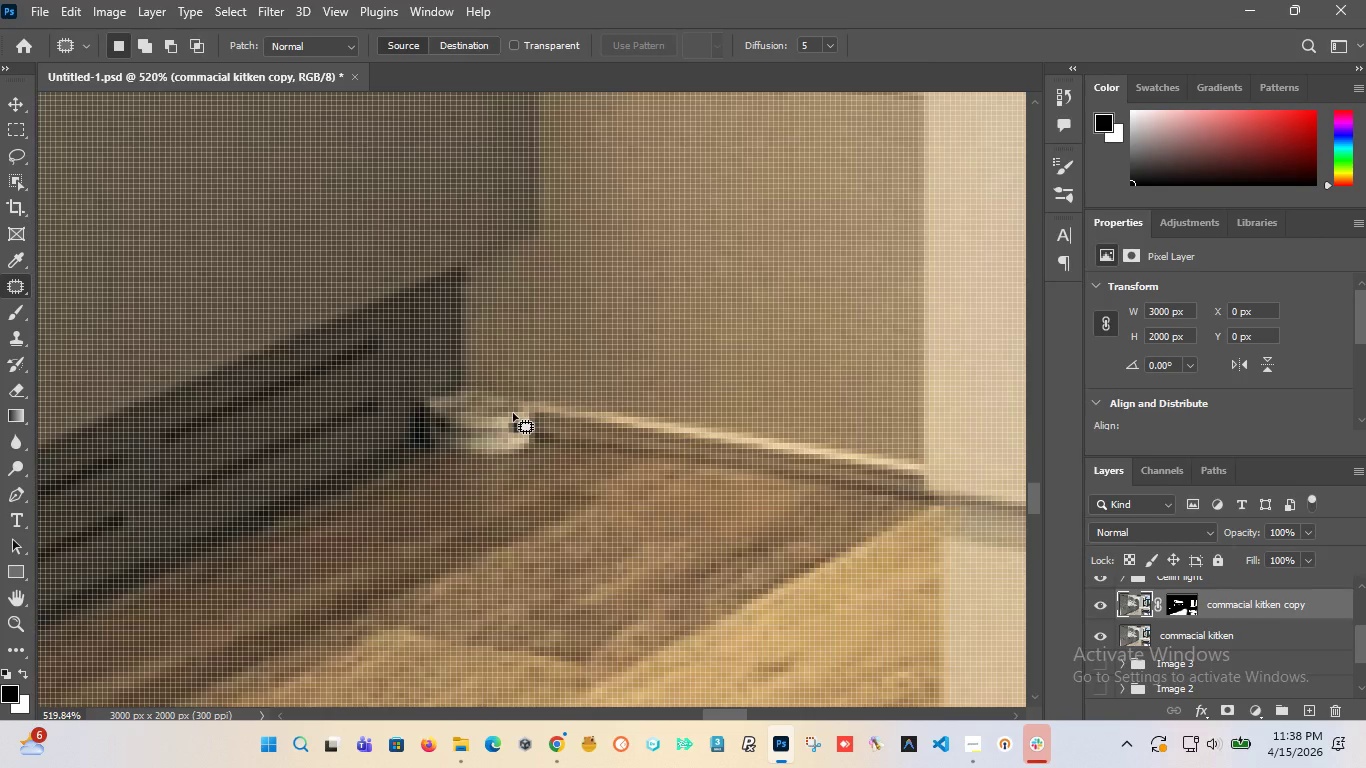 
scroll: coordinate [512, 413], scroll_direction: down, amount: 4.0
 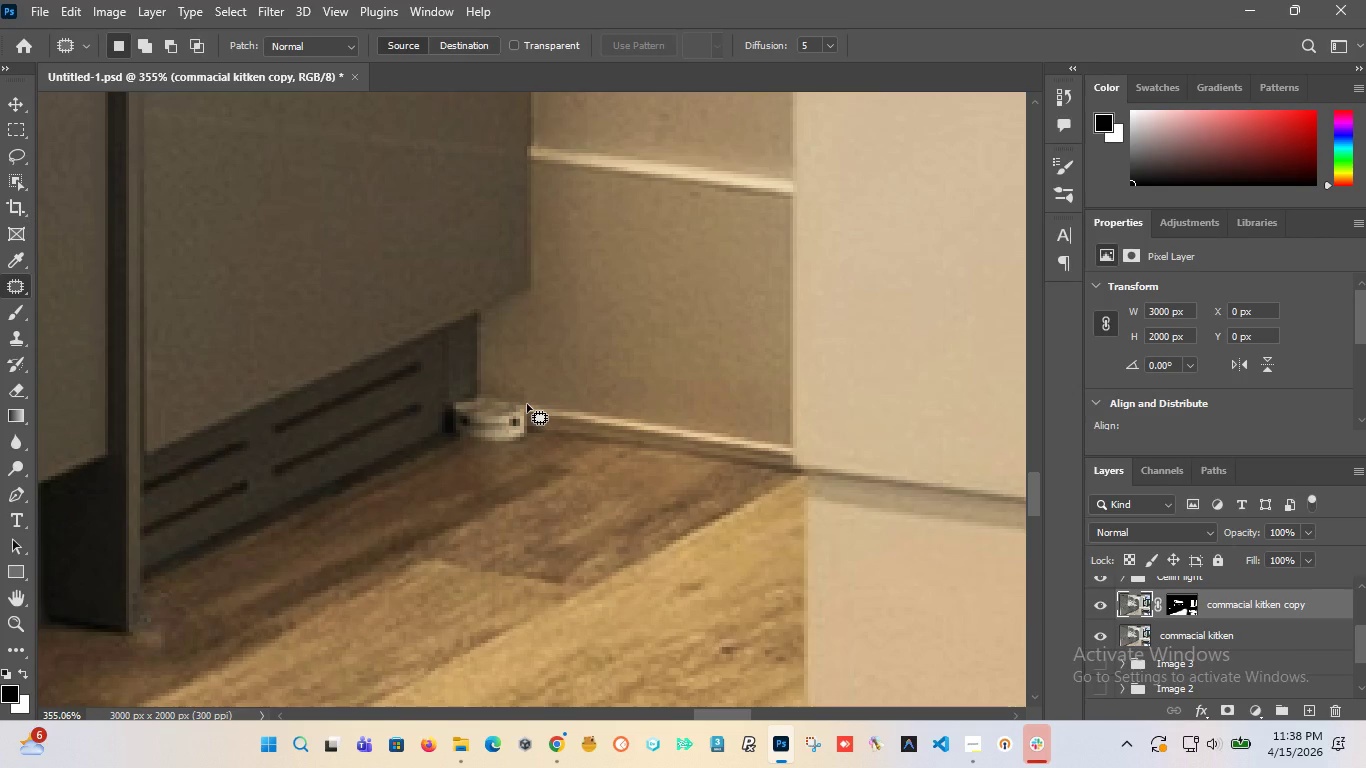 
left_click_drag(start_coordinate=[527, 404], to_coordinate=[524, 399])
 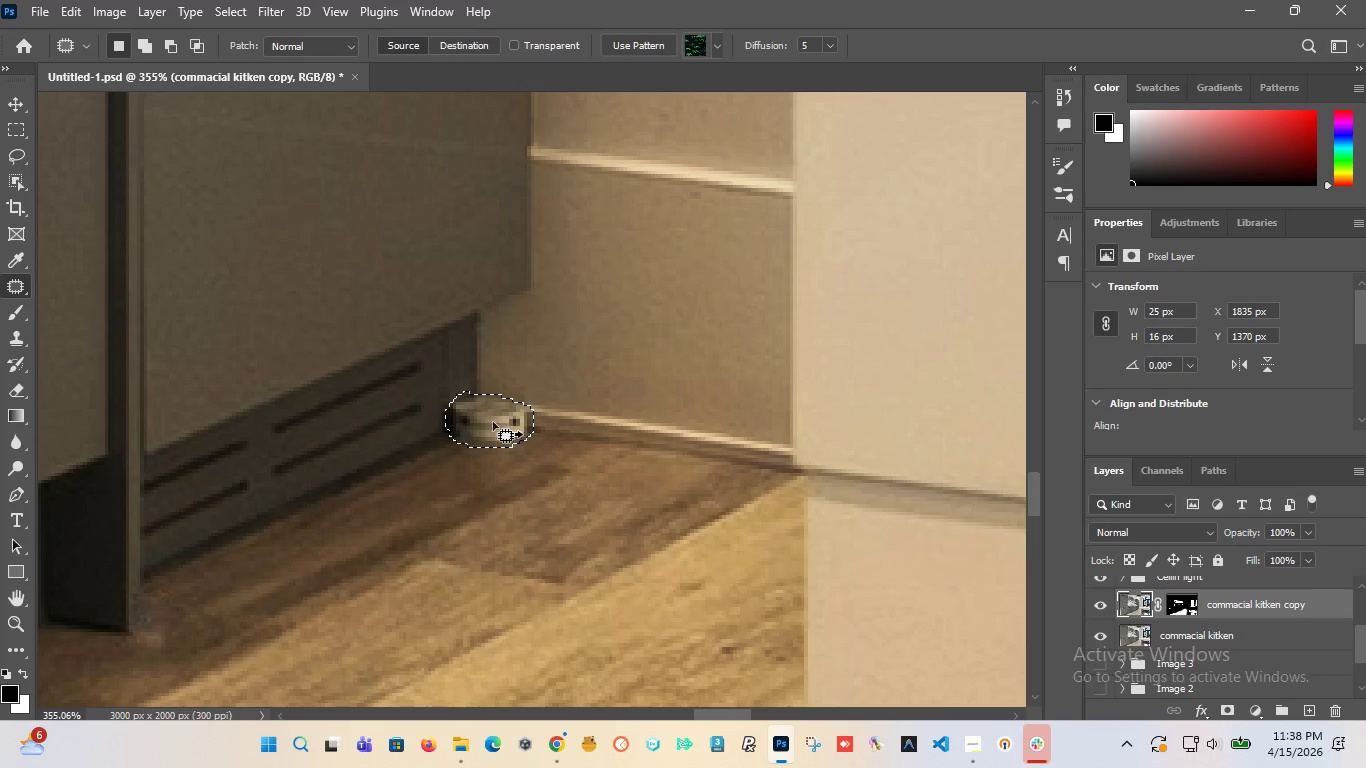 
left_click_drag(start_coordinate=[491, 422], to_coordinate=[542, 509])
 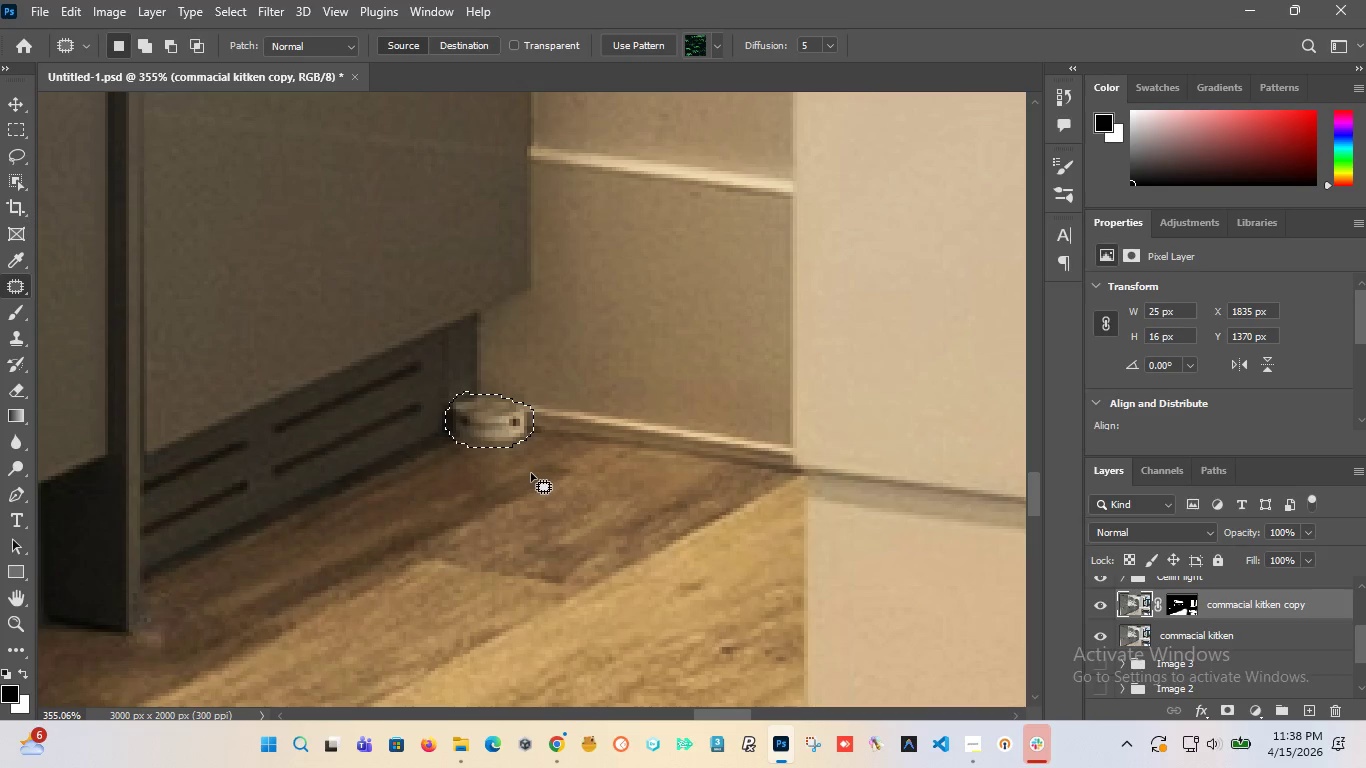 
key(Control+Z)
 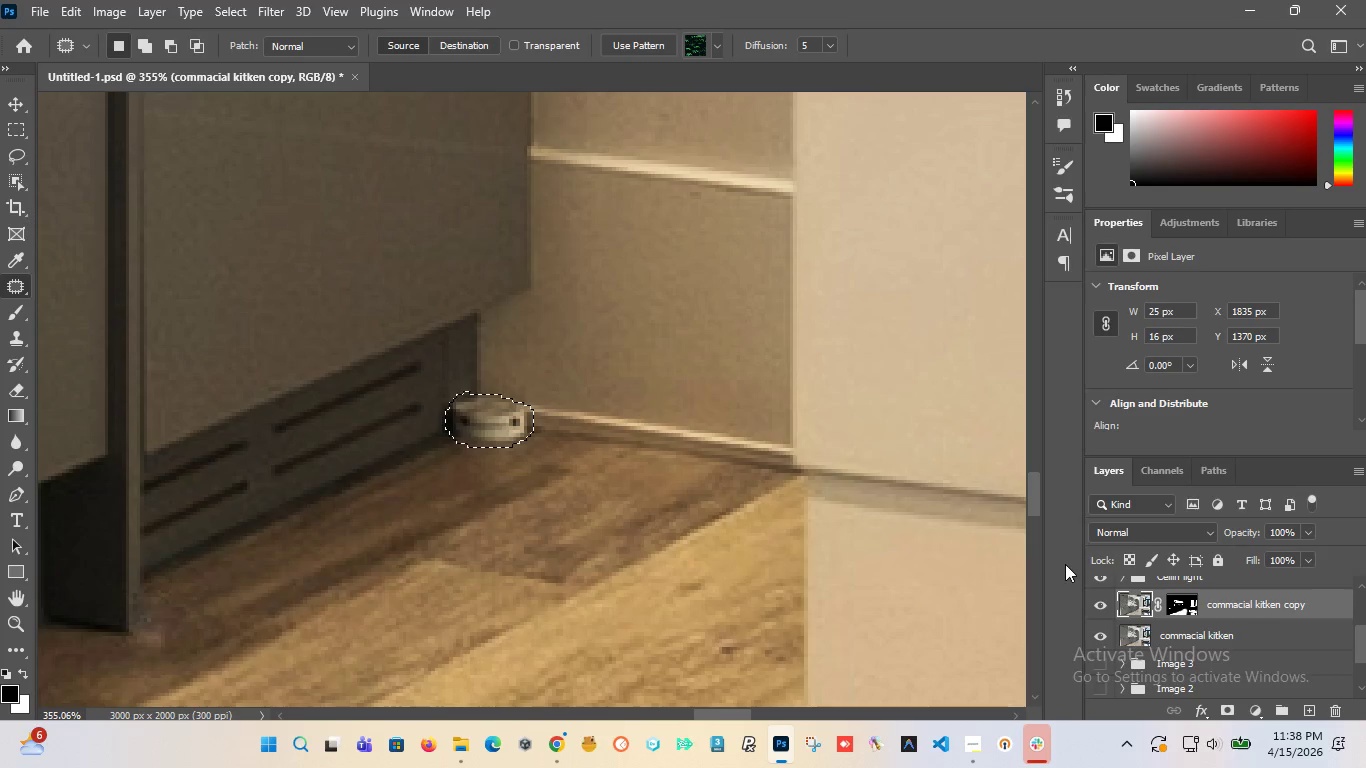 
key(Control+D)
 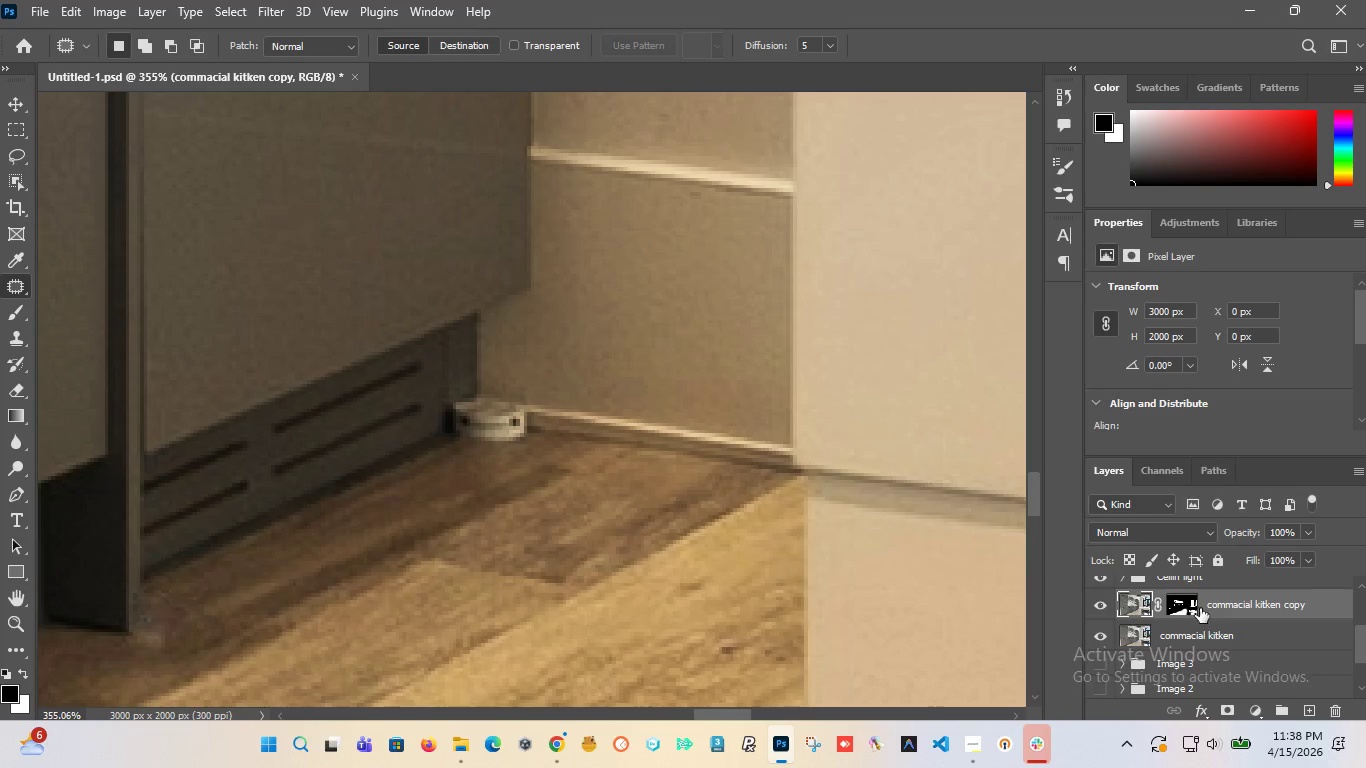 
left_click([1187, 604])
 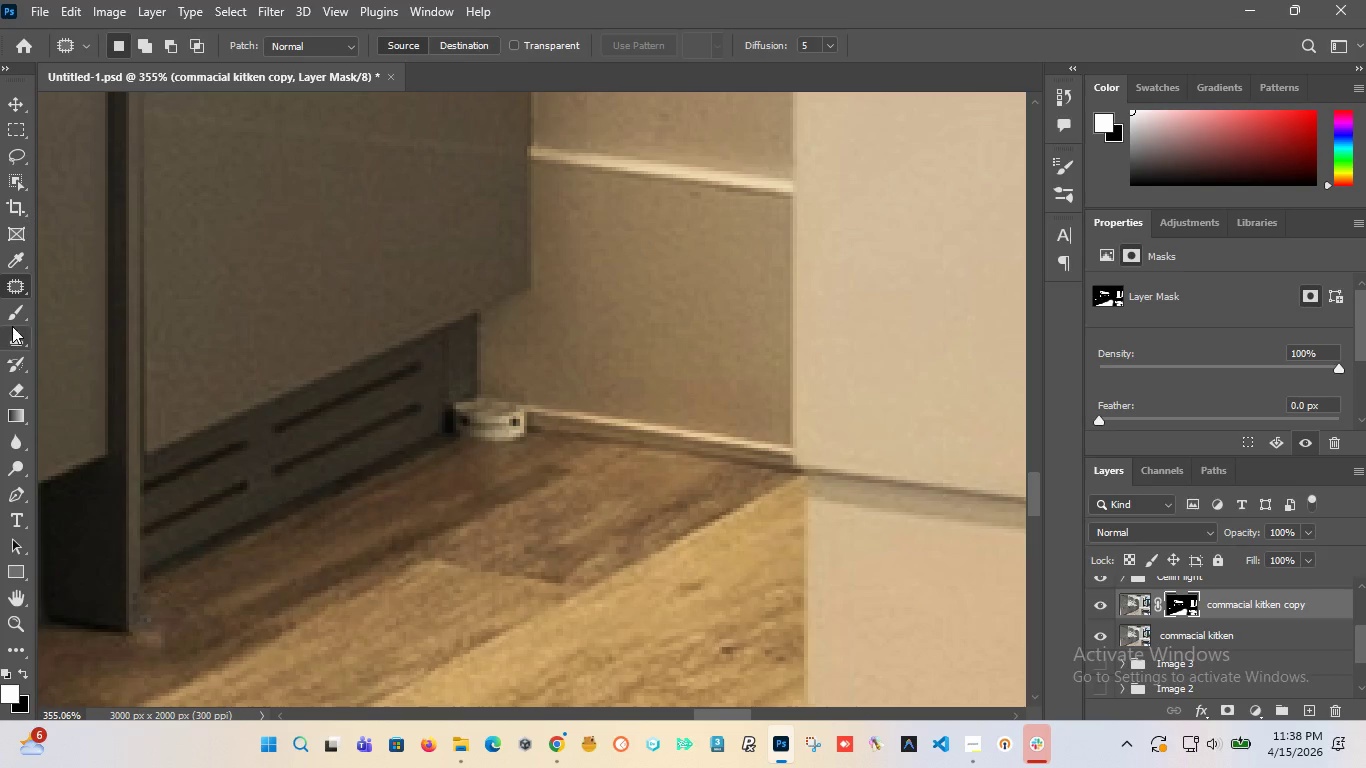 
left_click([12, 314])
 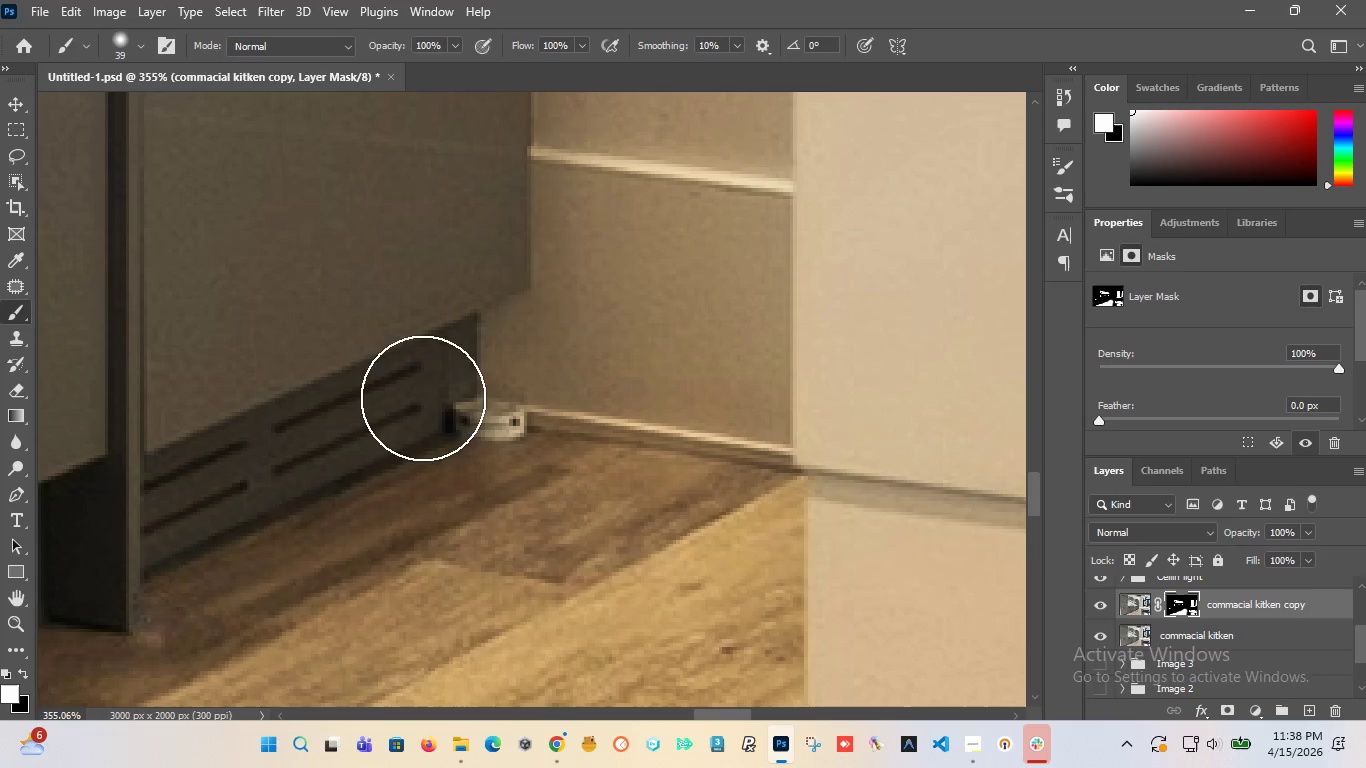 
hold_key(key=Space, duration=0.84)
 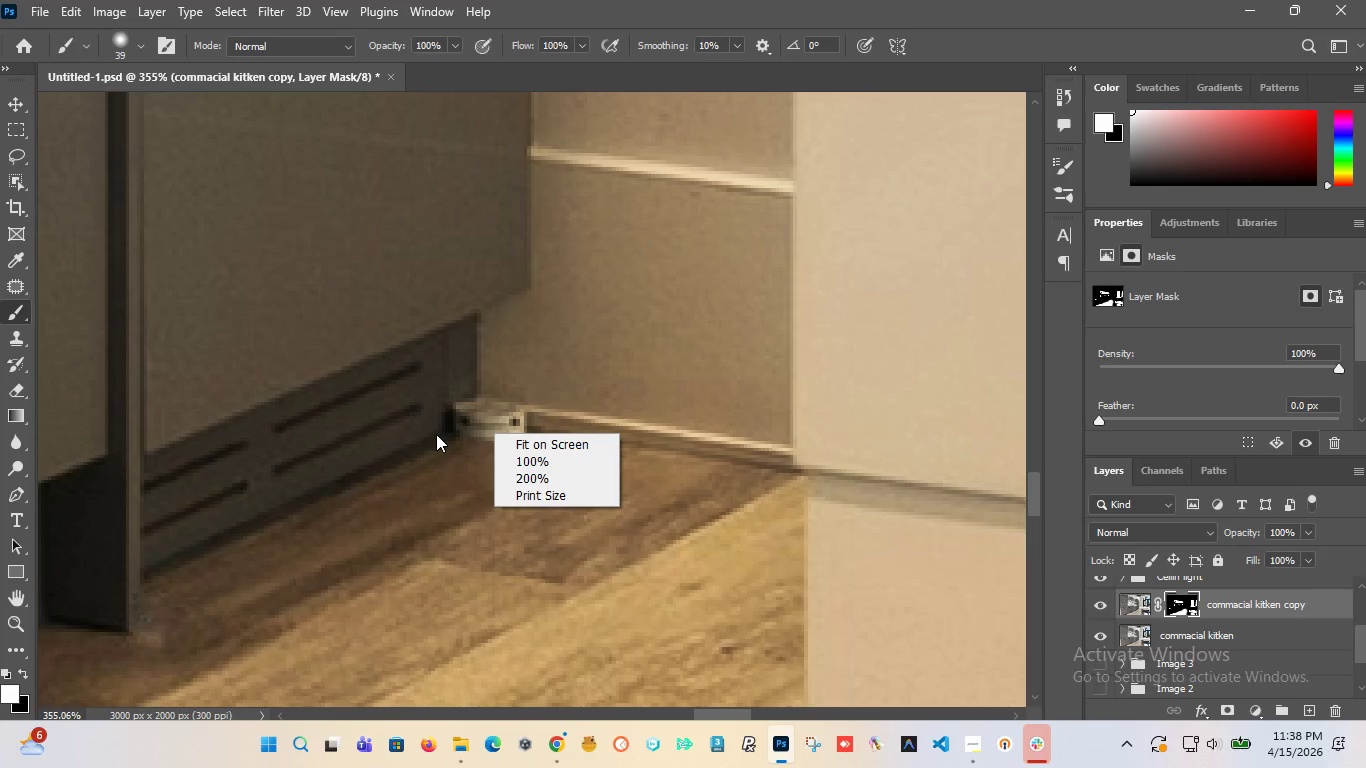 
hold_key(key=AltLeft, duration=1.03)
 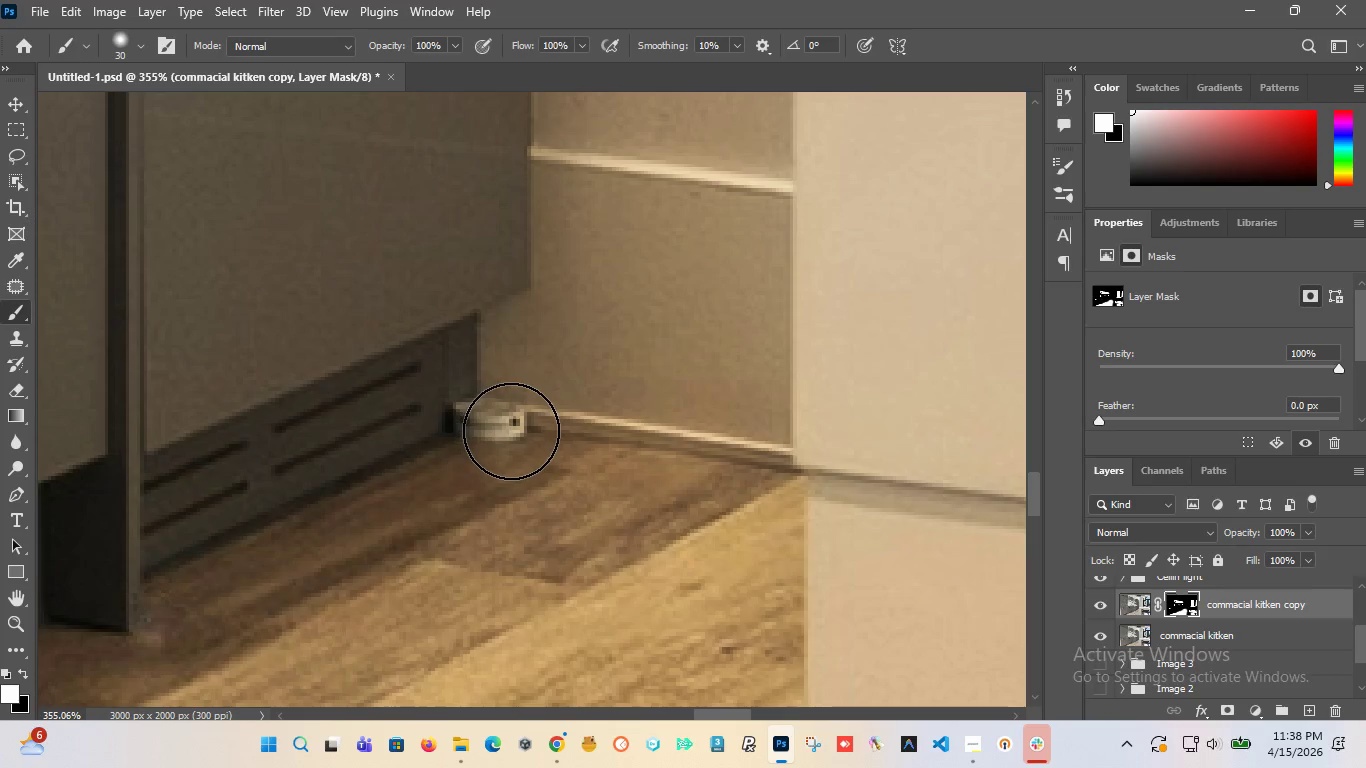 
left_click_drag(start_coordinate=[511, 431], to_coordinate=[226, 496])
 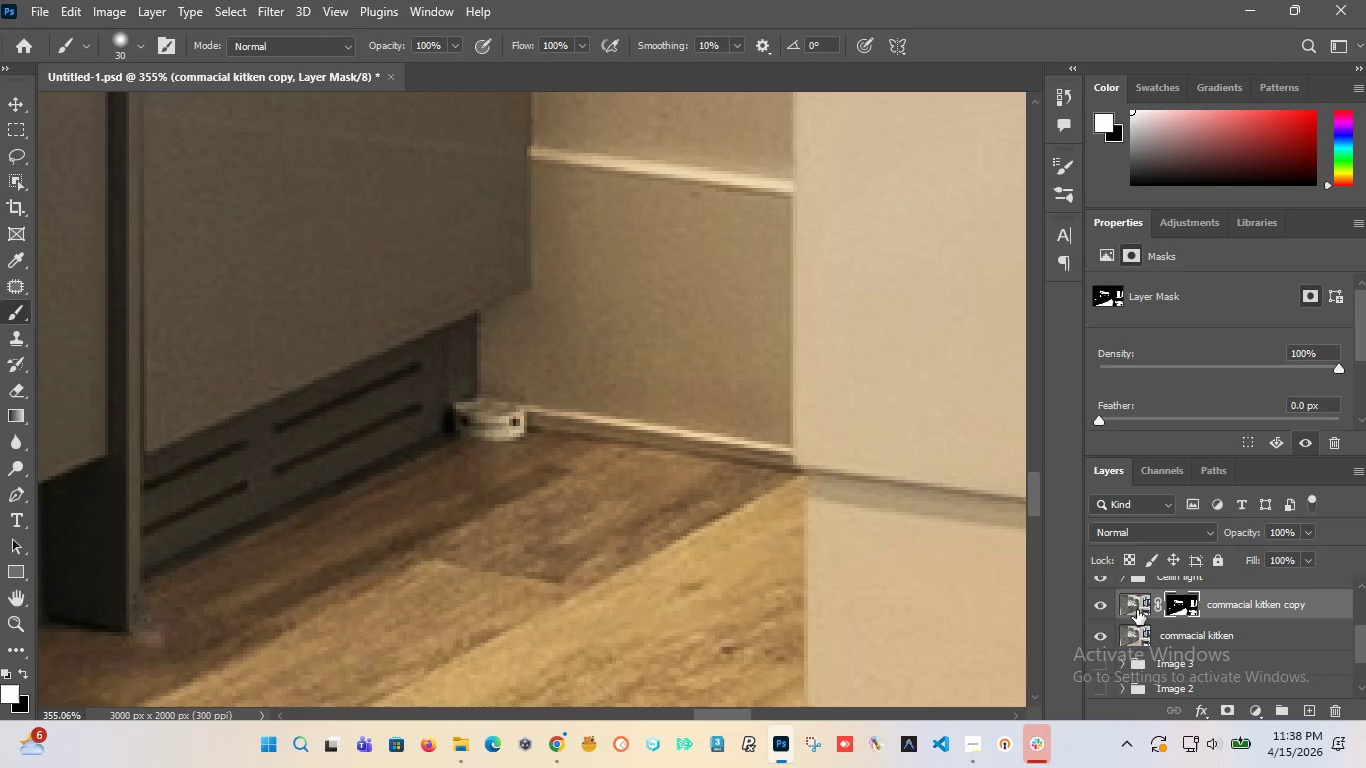 
left_click([1137, 608])
 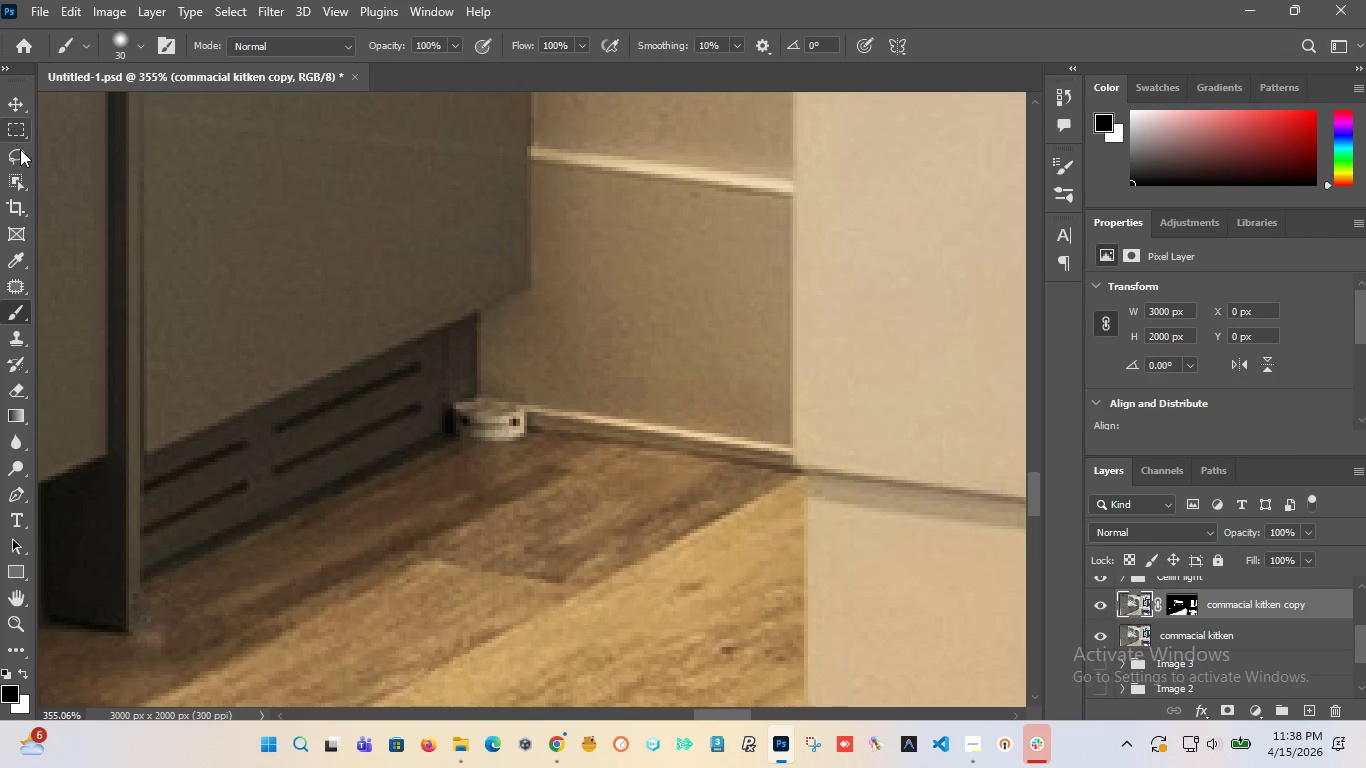 
left_click([26, 159])
 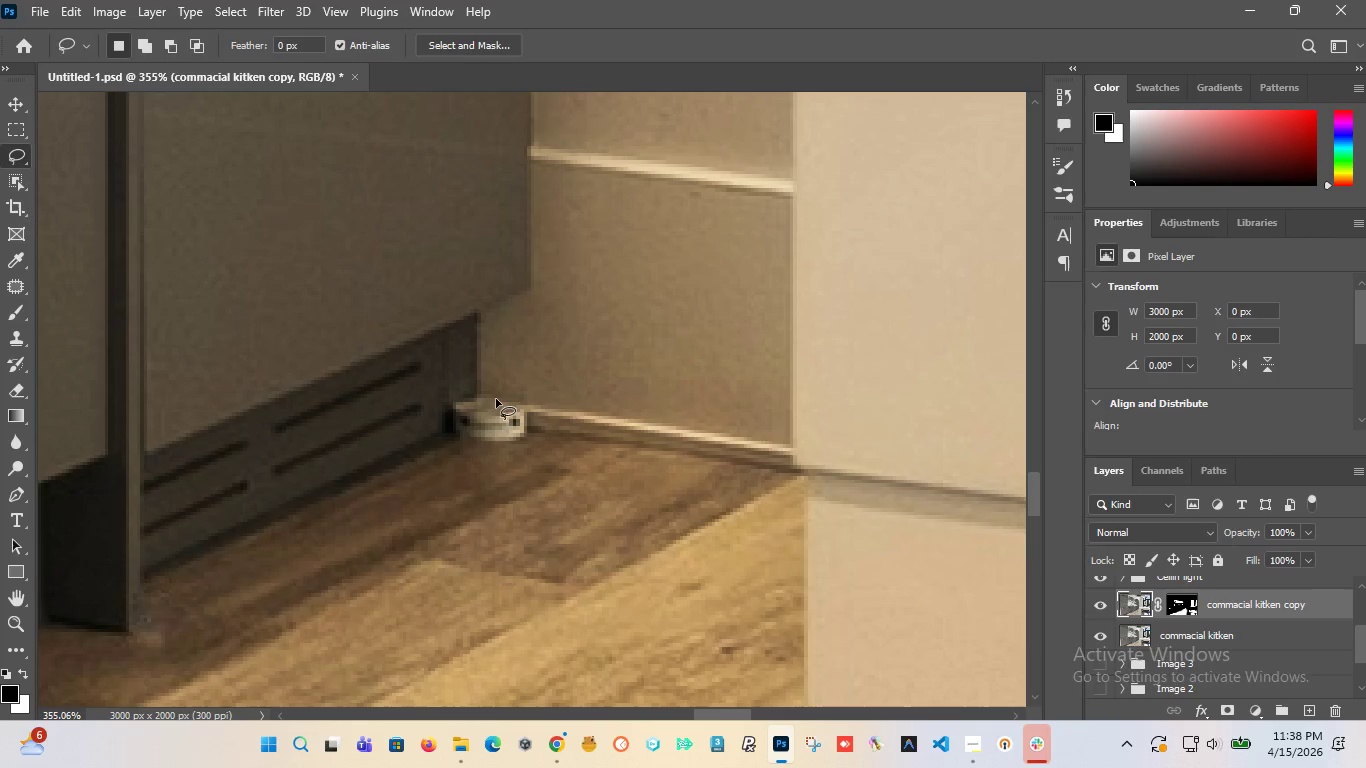 
left_click_drag(start_coordinate=[498, 396], to_coordinate=[493, 396])
 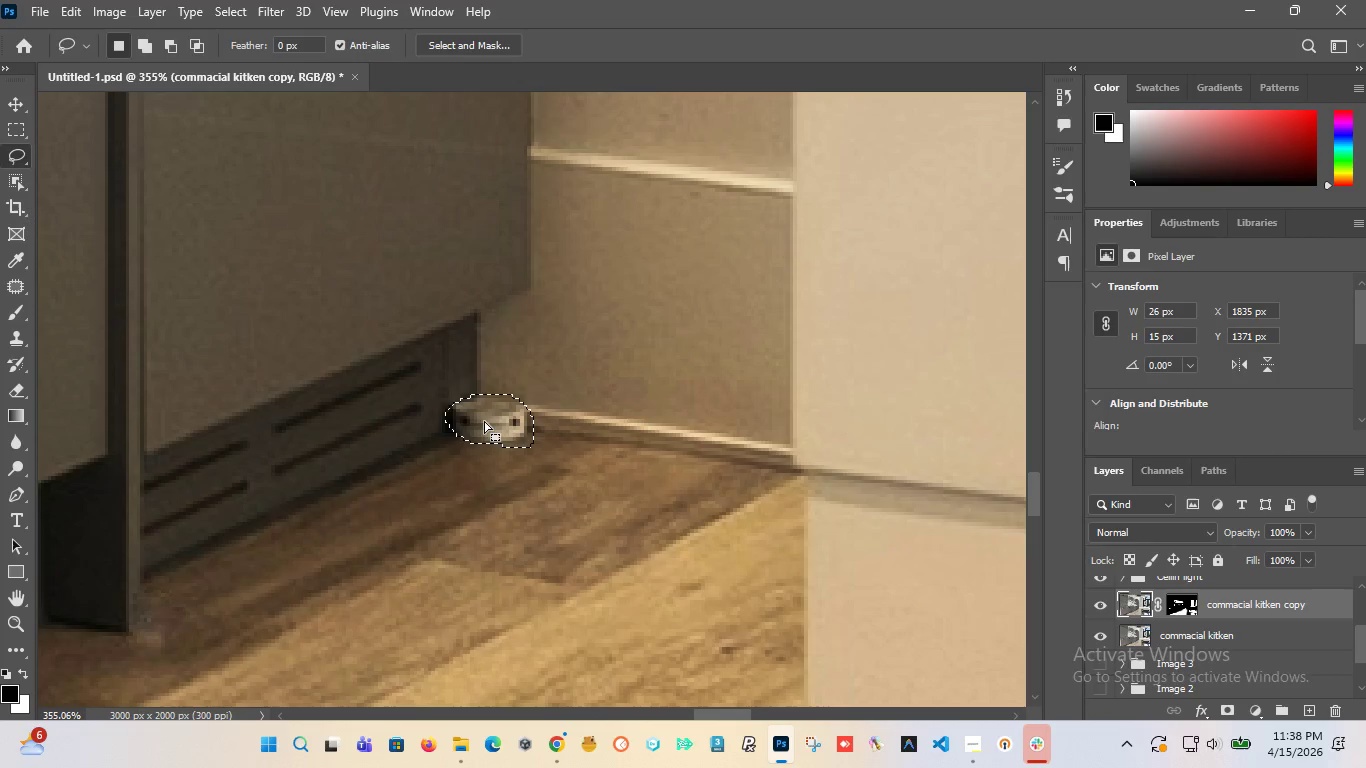 
left_click_drag(start_coordinate=[484, 421], to_coordinate=[441, 500])
 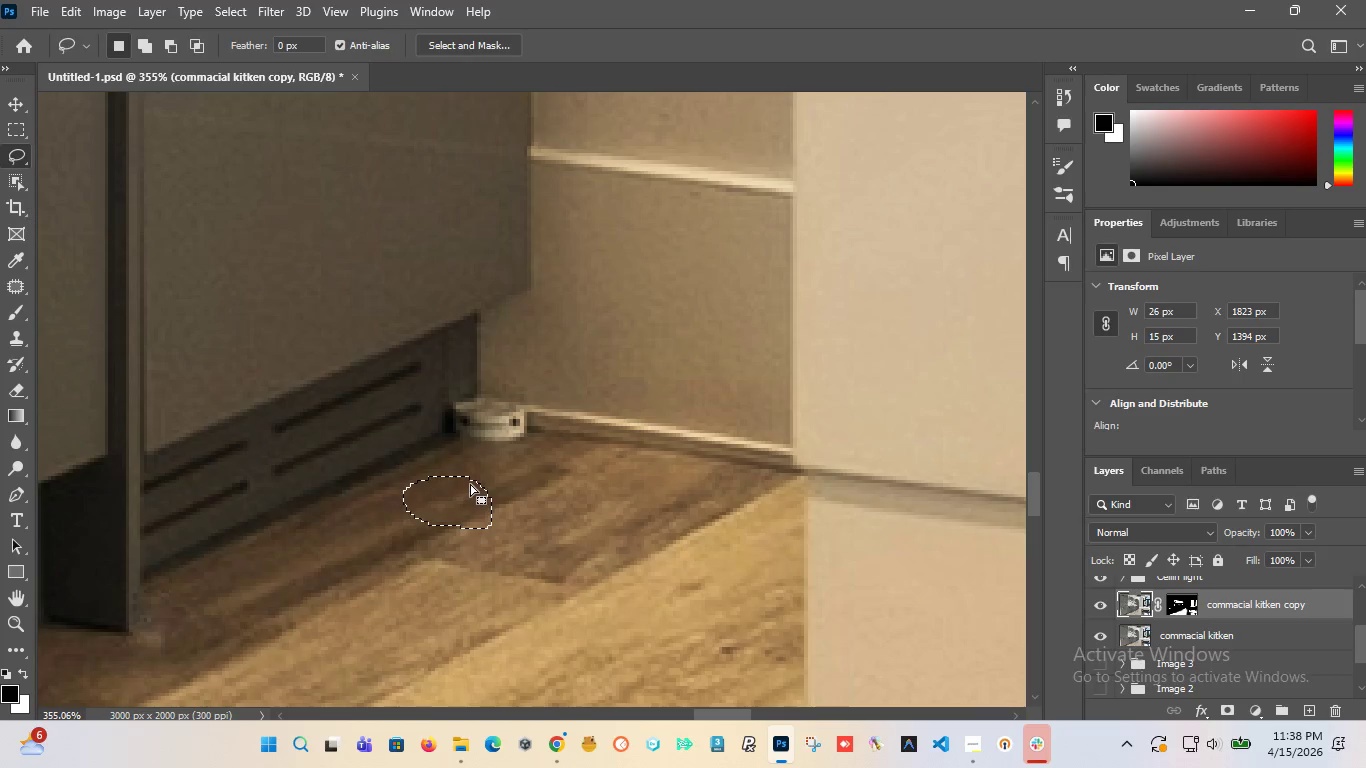 
key(Control+Z)
 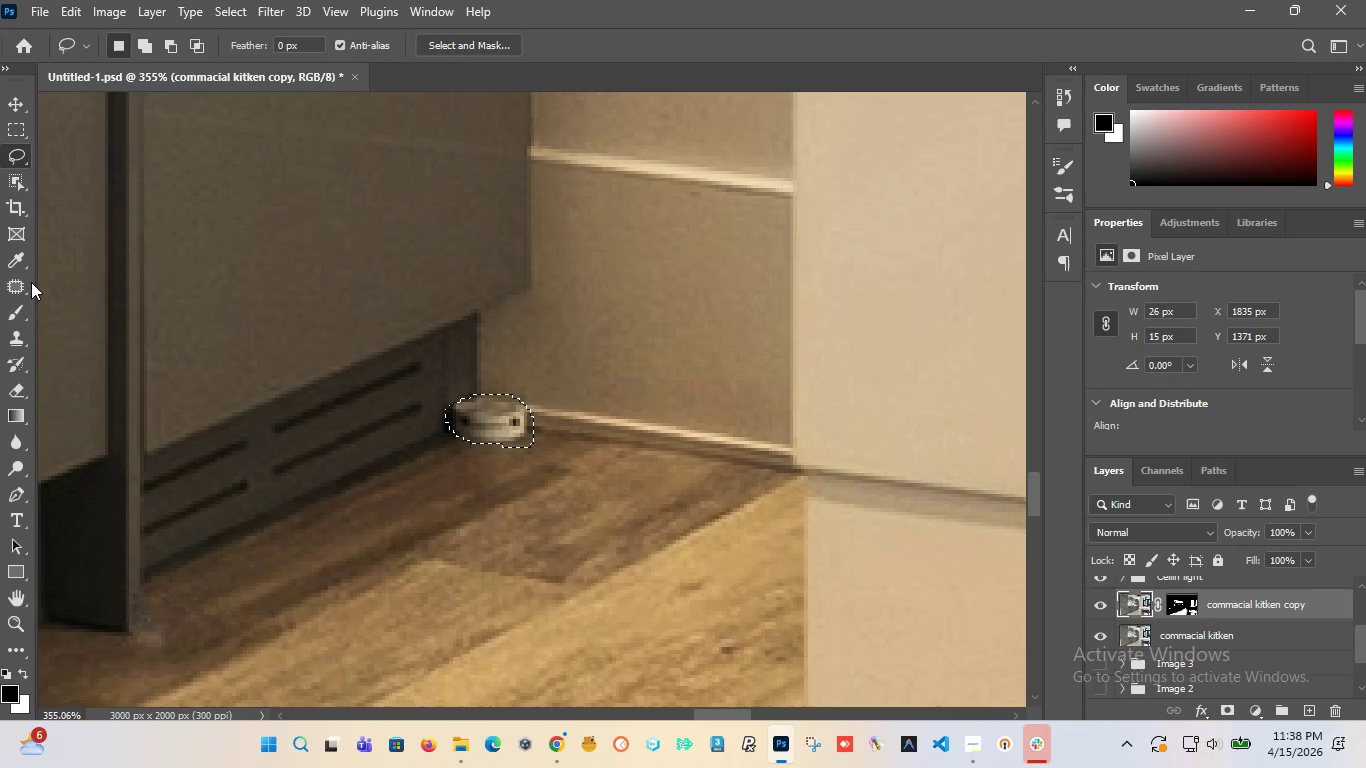 
left_click([25, 281])
 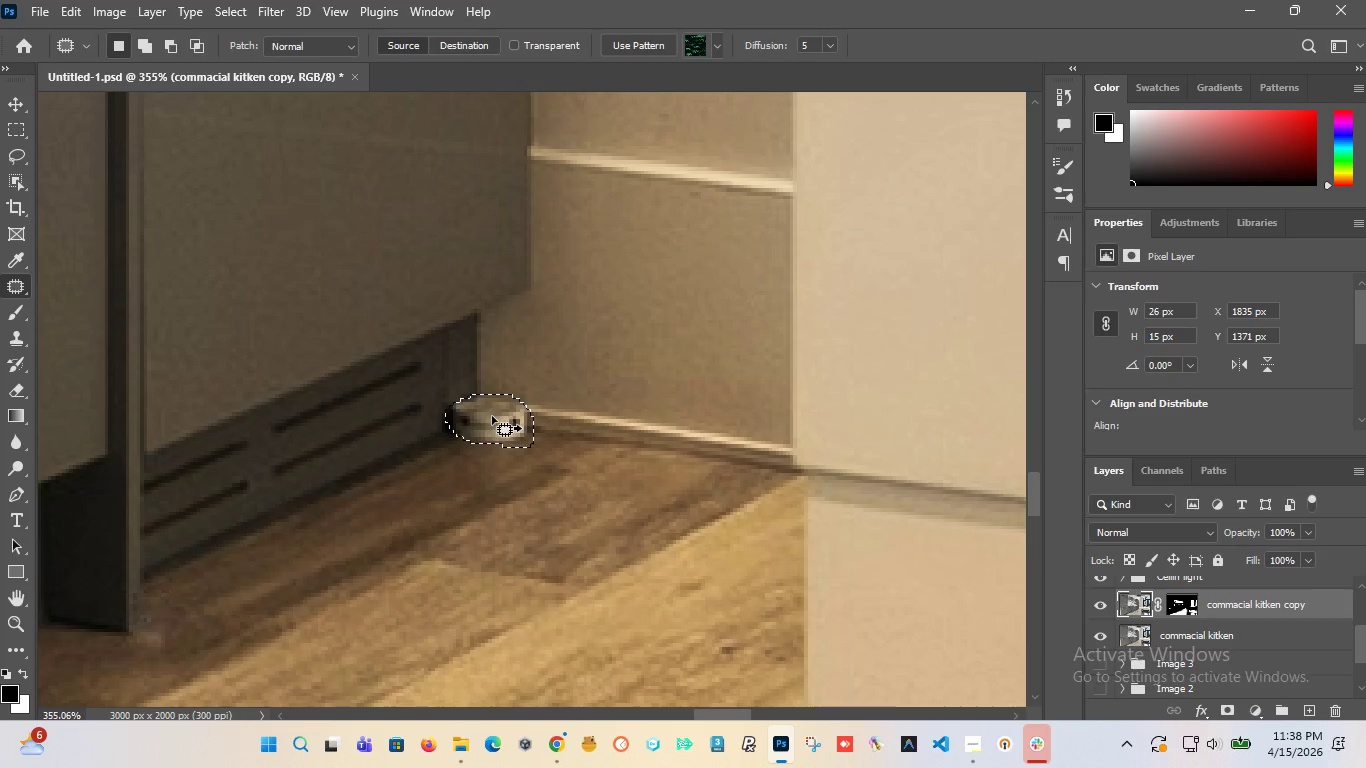 
left_click_drag(start_coordinate=[492, 416], to_coordinate=[451, 479])
 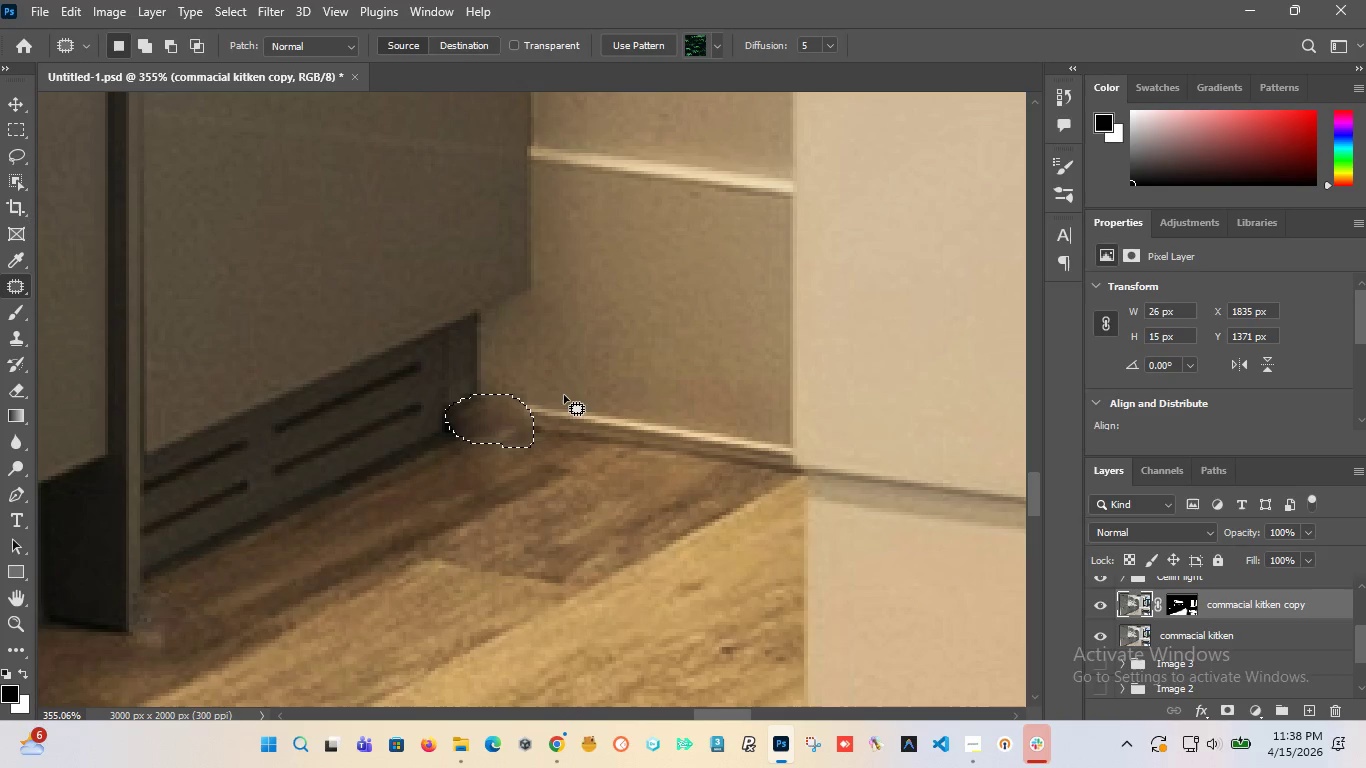 
key(Control+D)
 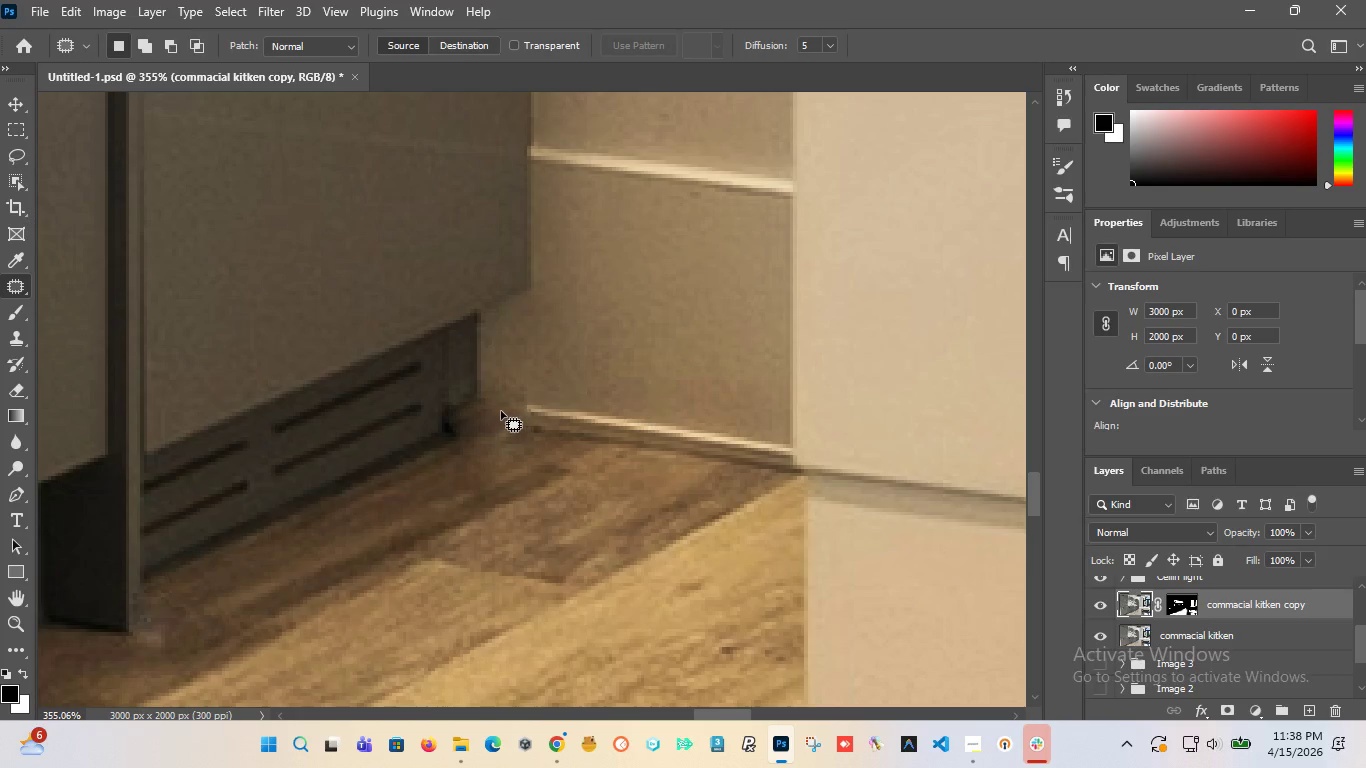 
hold_key(key=AltLeft, duration=1.14)
scroll: coordinate [491, 411], scroll_direction: up, amount: 2.0
 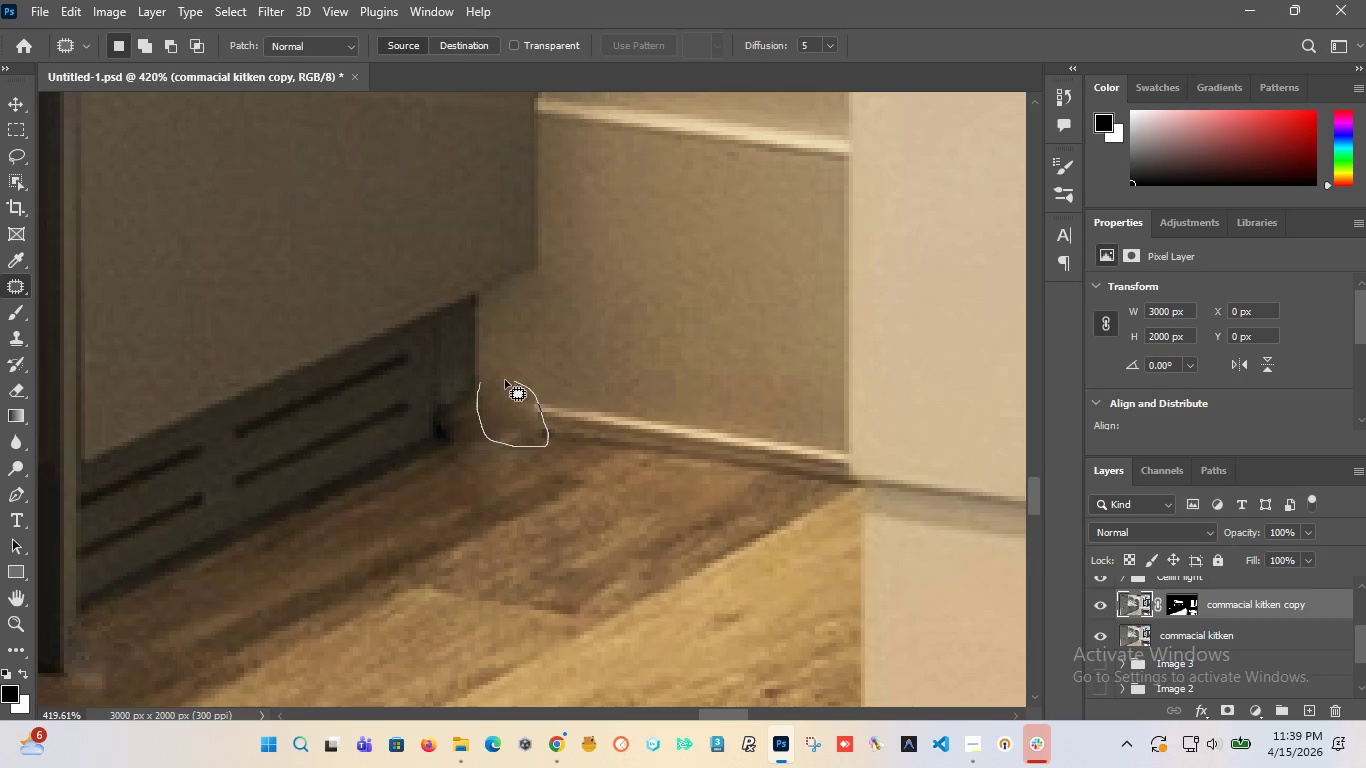 
wait(6.53)
 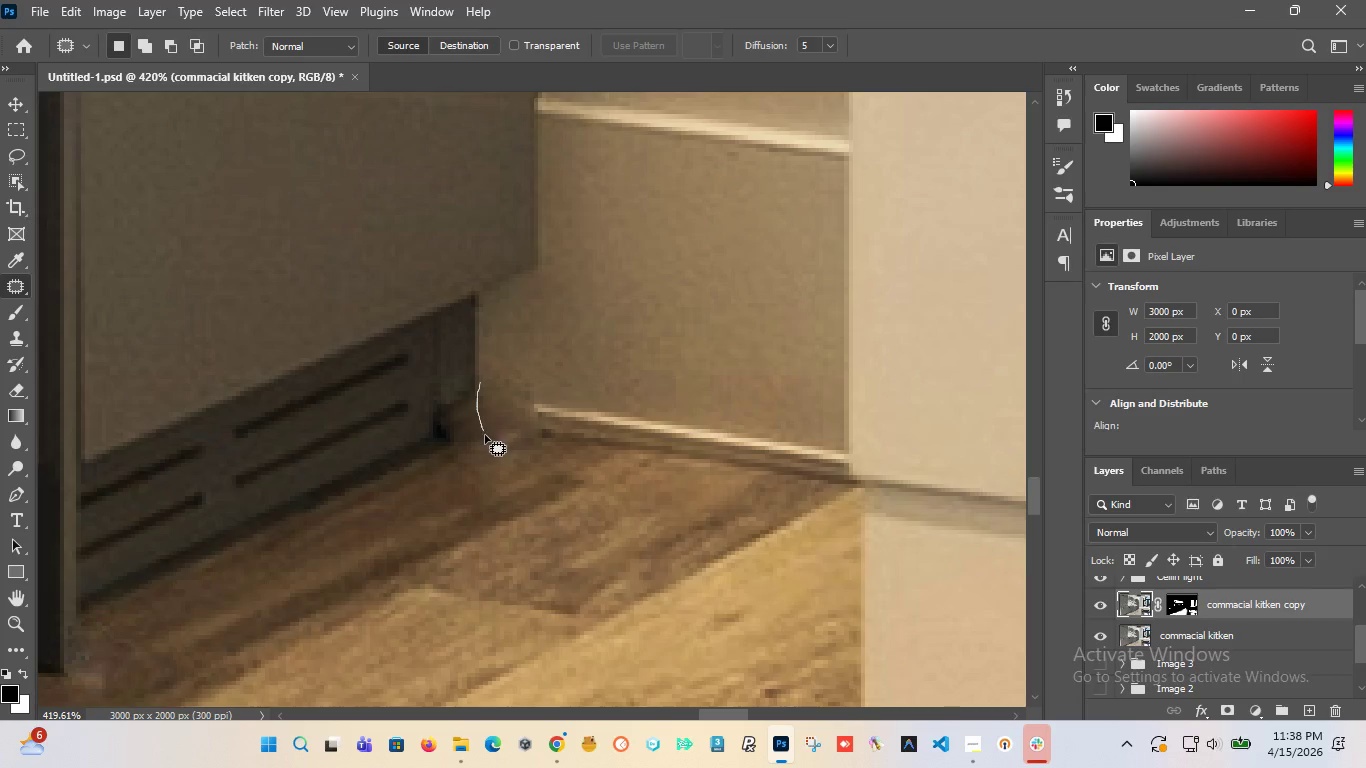 
left_click_drag(start_coordinate=[515, 420], to_coordinate=[571, 431])
 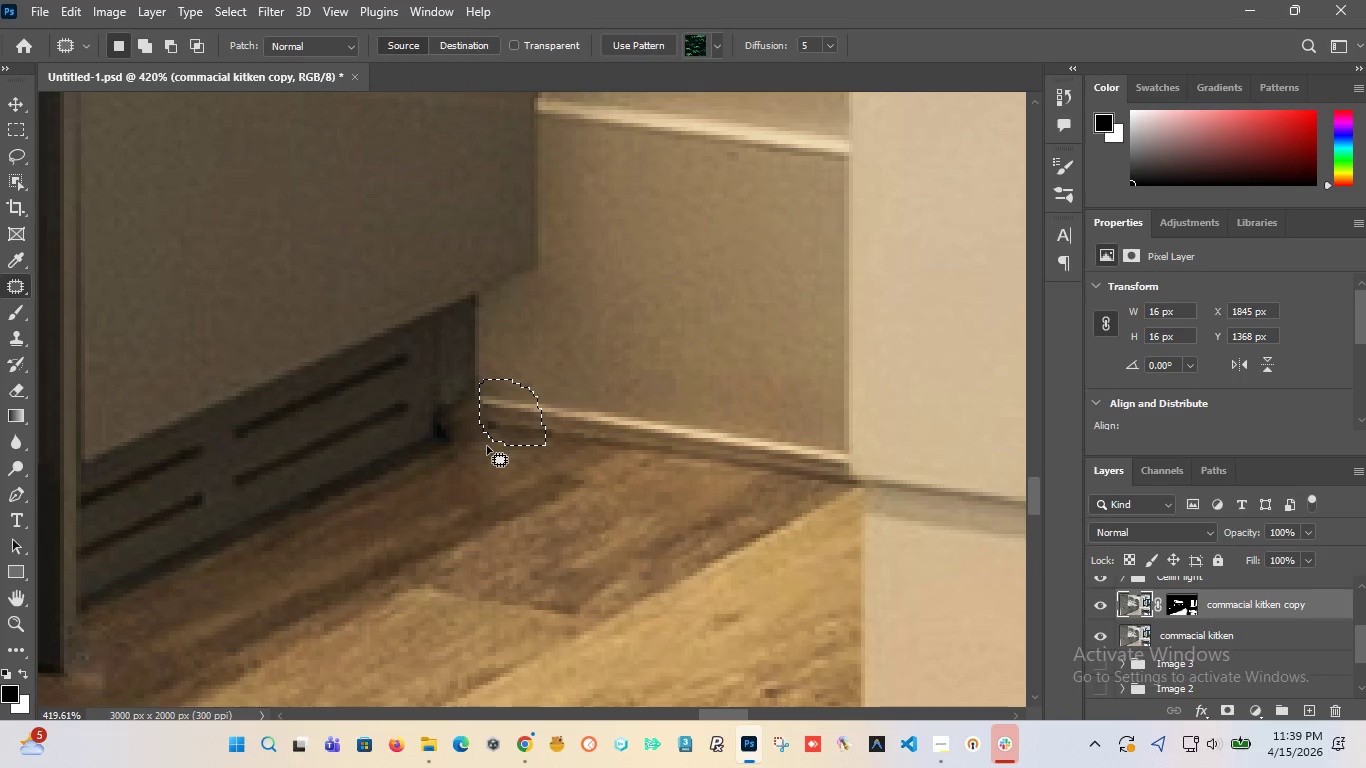 
key(Control+D)
 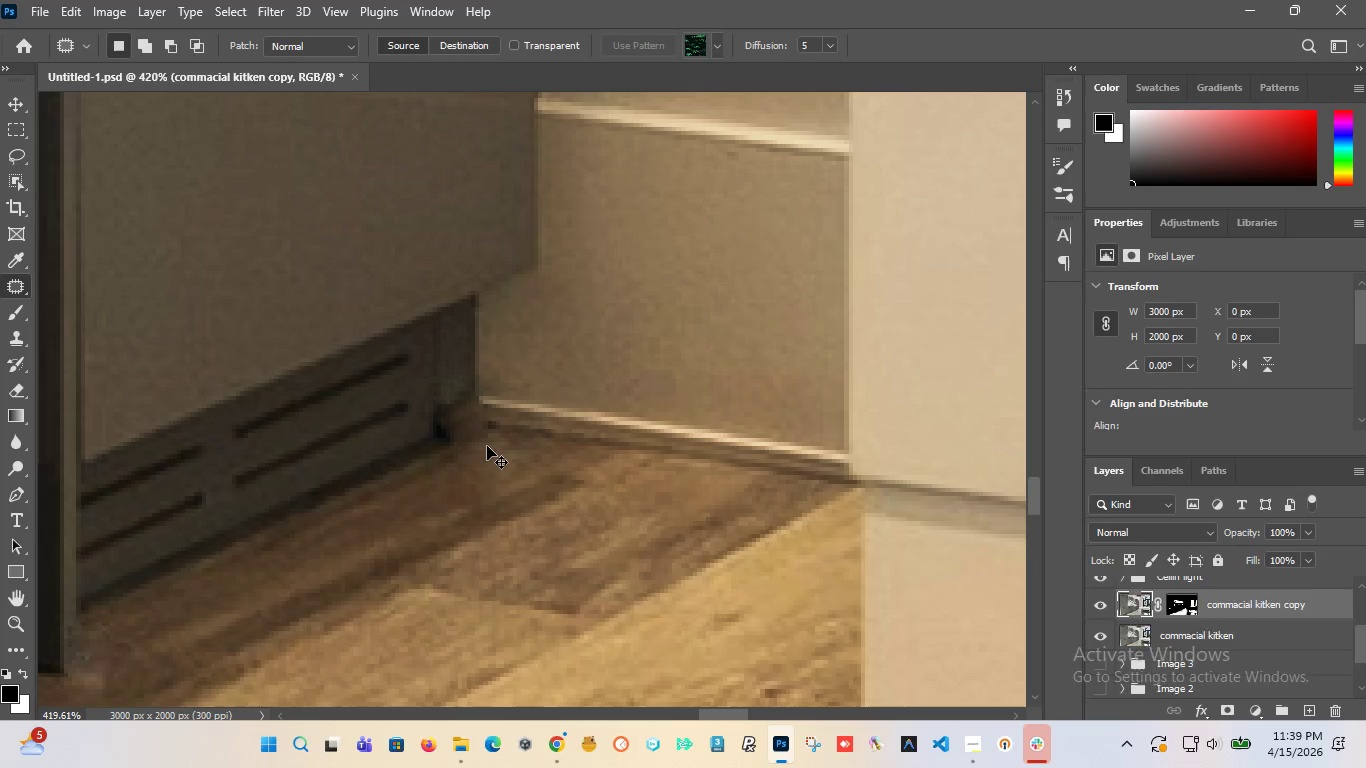 
left_click([487, 446])
 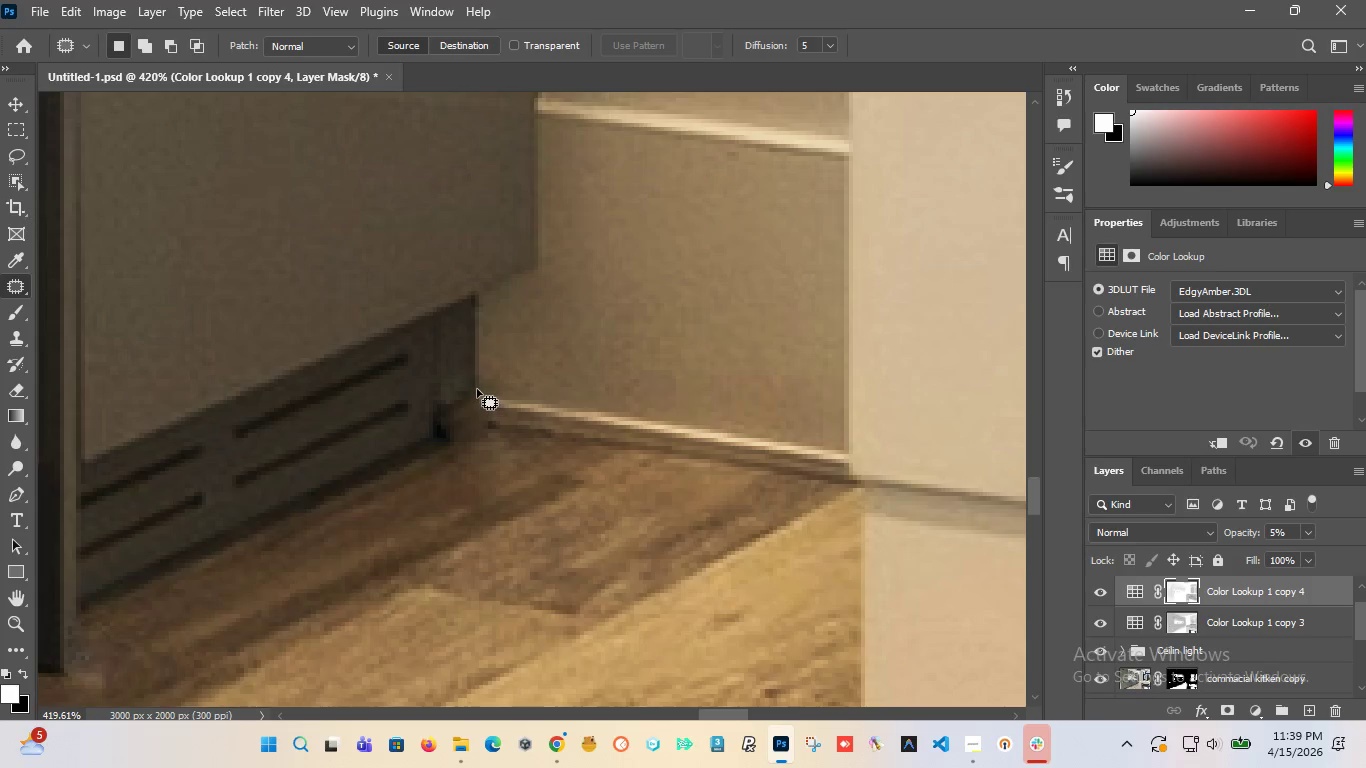 
left_click_drag(start_coordinate=[477, 388], to_coordinate=[484, 432])
 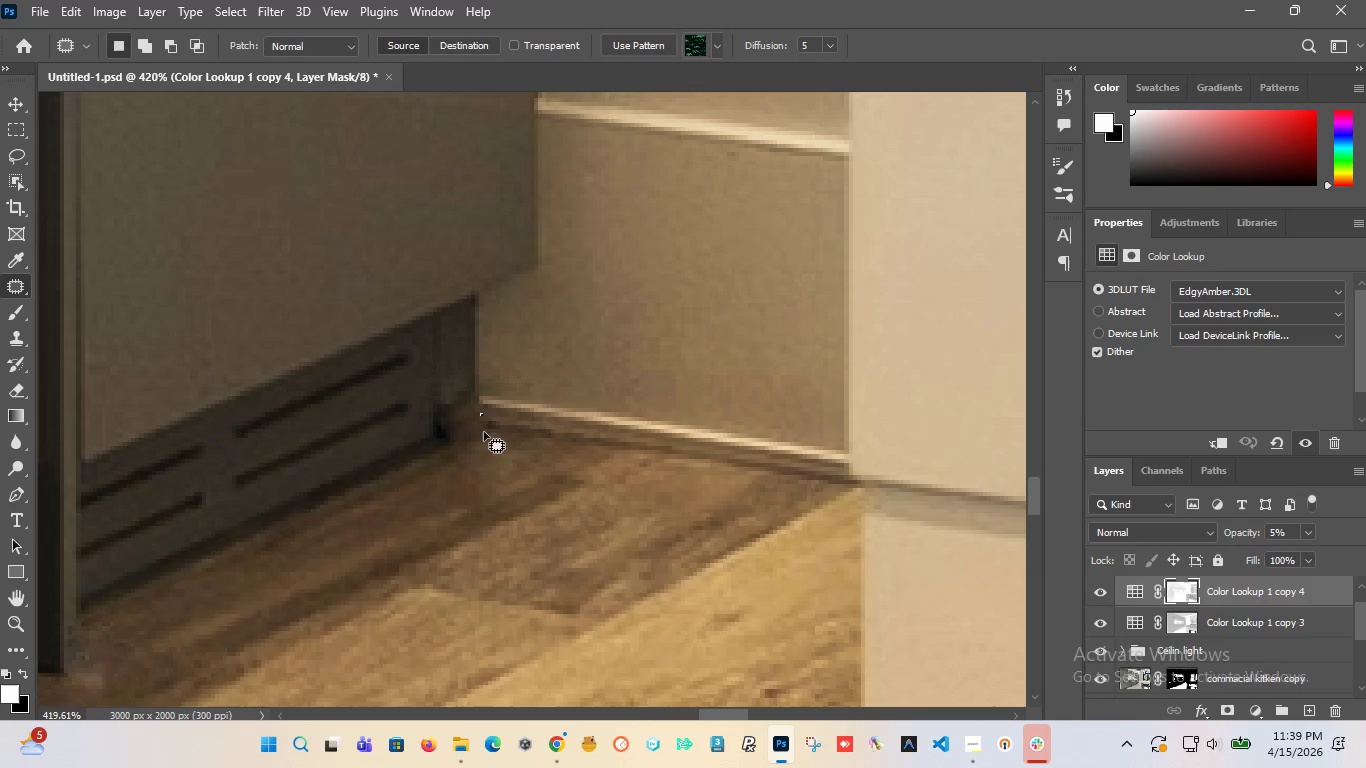 
key(Control+Z)
 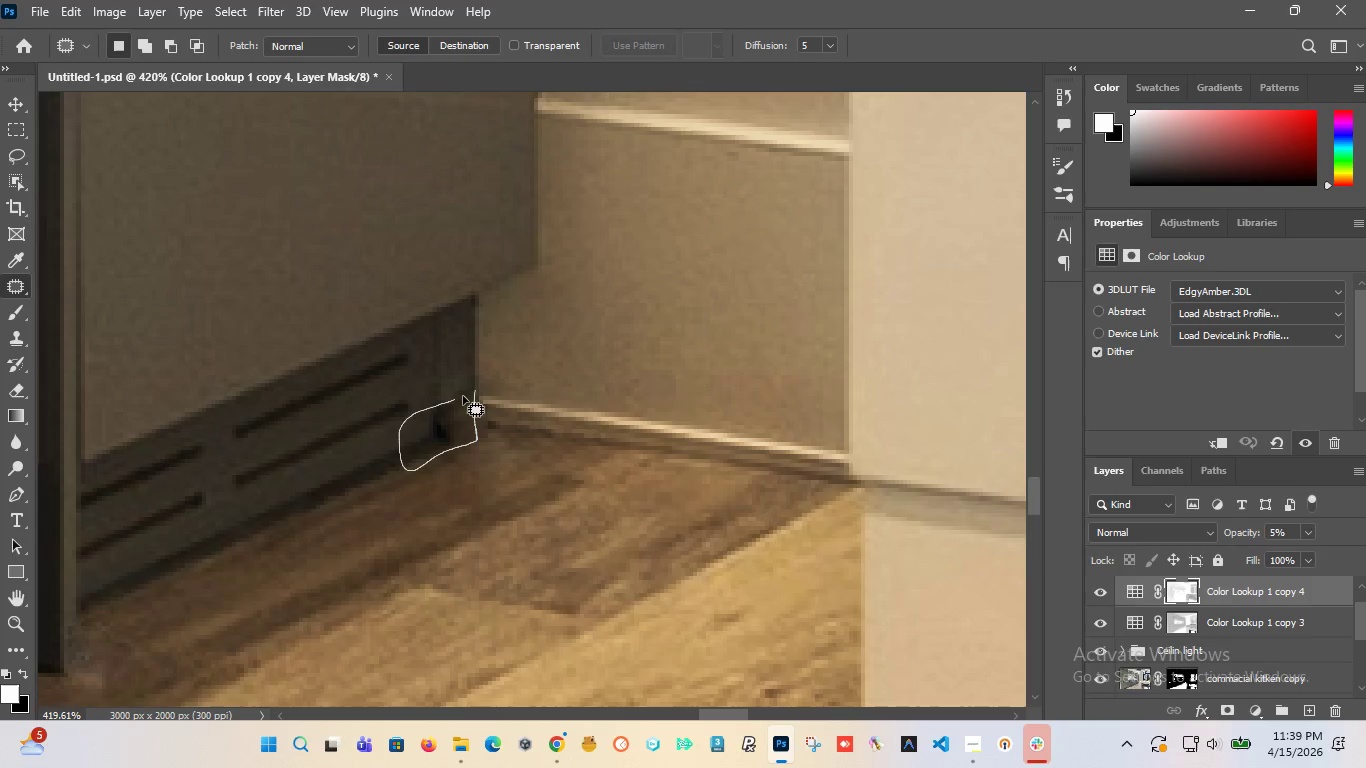 
wait(6.47)
 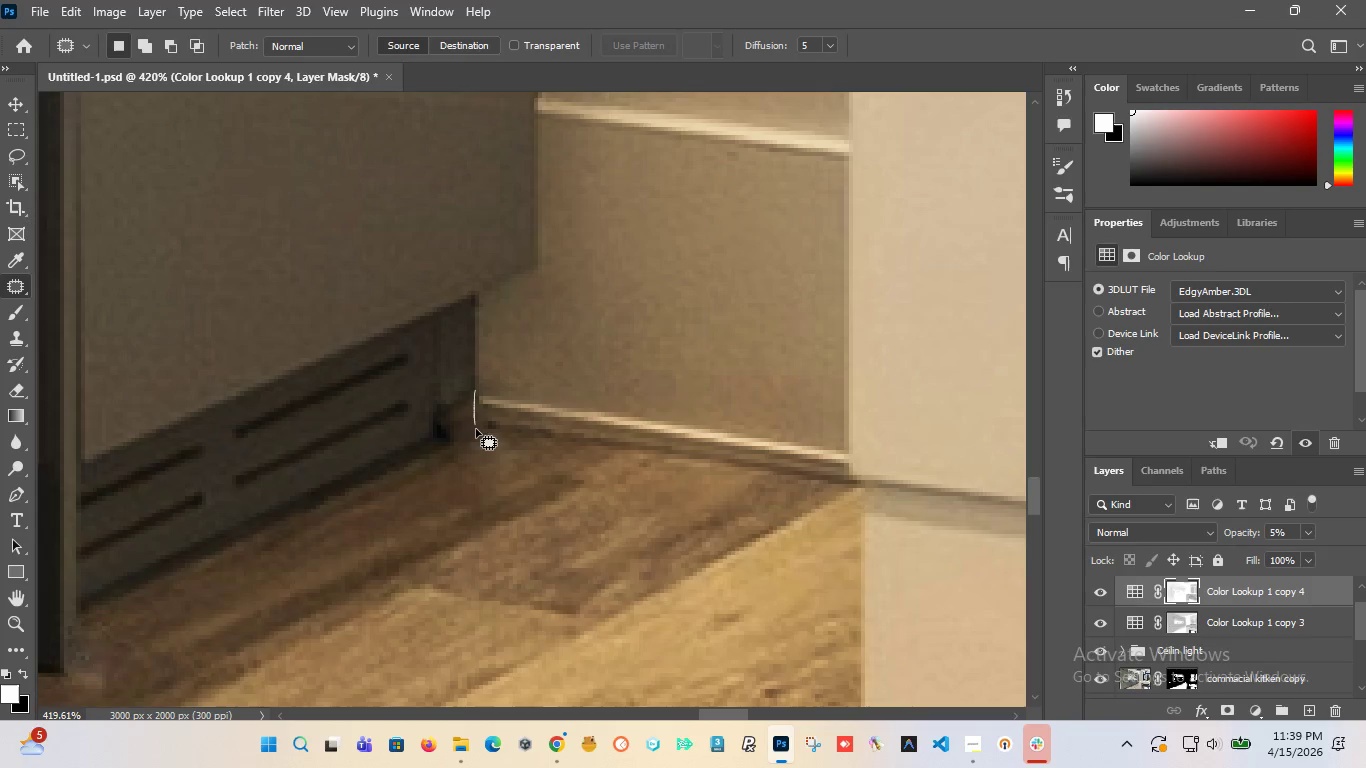 
left_click_drag(start_coordinate=[426, 432], to_coordinate=[378, 458])
 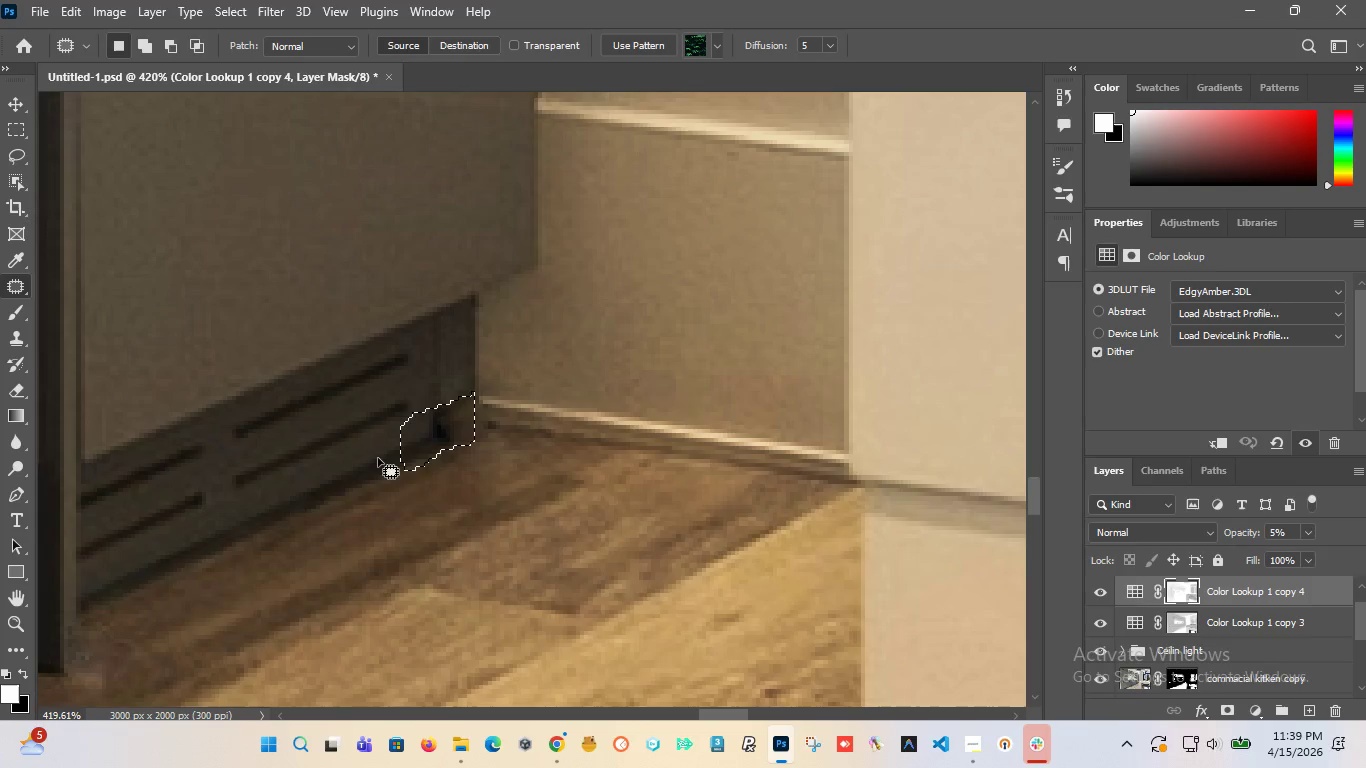 
key(Control+Z)
 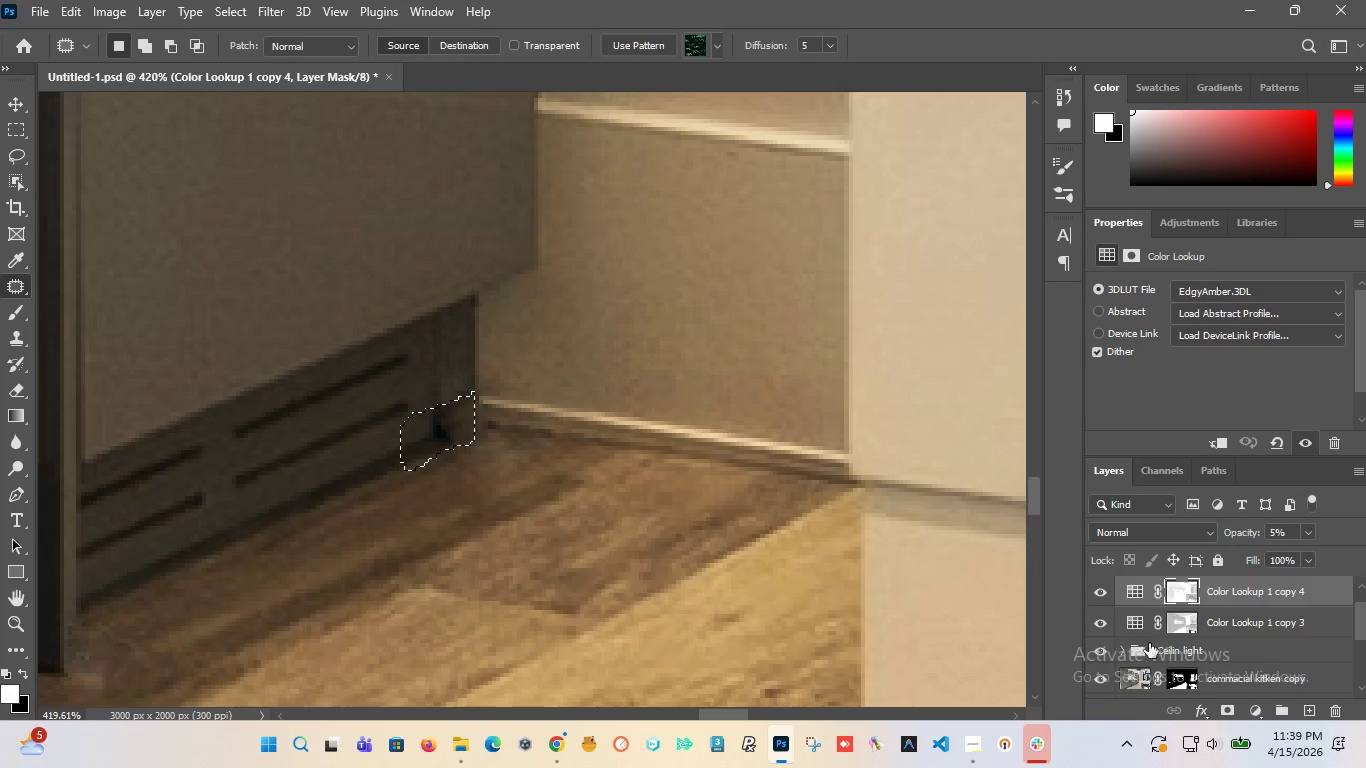 
scroll: coordinate [1175, 658], scroll_direction: down, amount: 3.0
 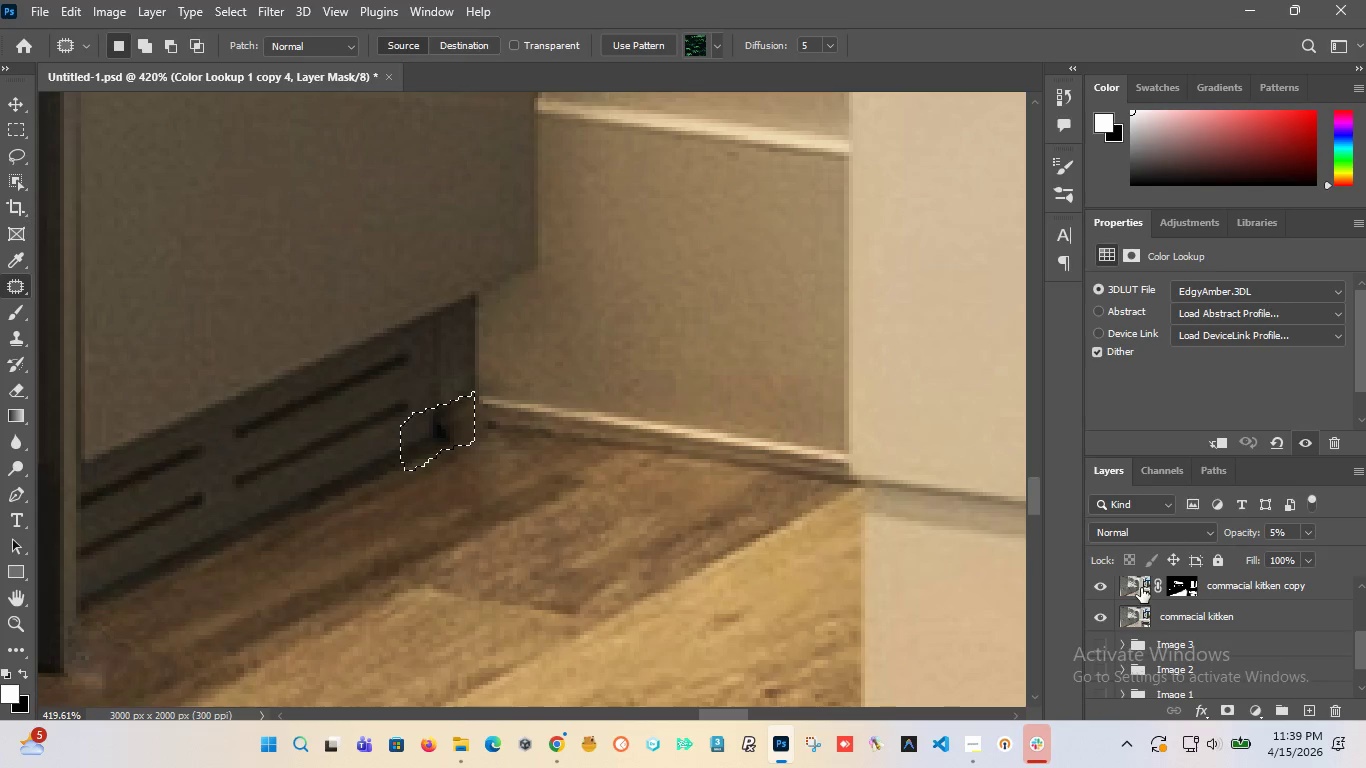 
left_click([1140, 586])
 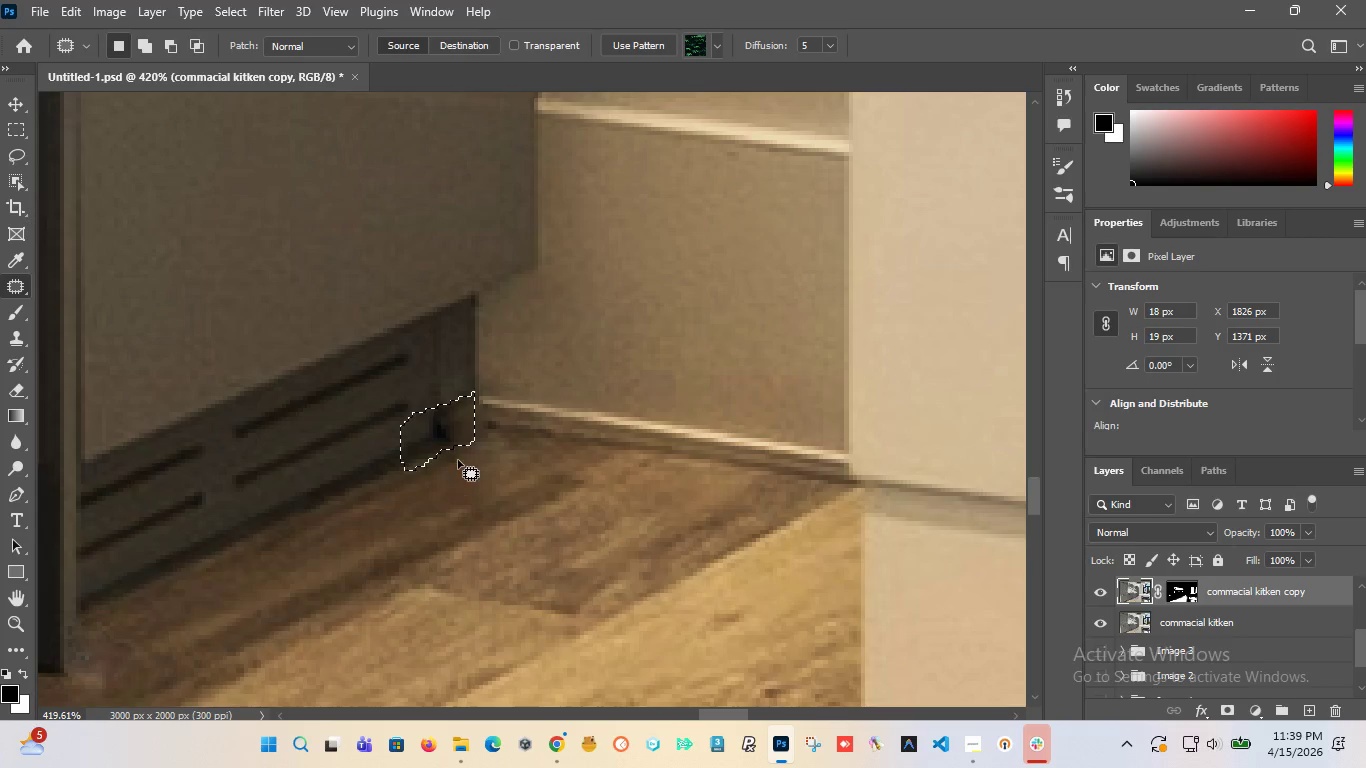 
left_click_drag(start_coordinate=[441, 427], to_coordinate=[392, 450])